 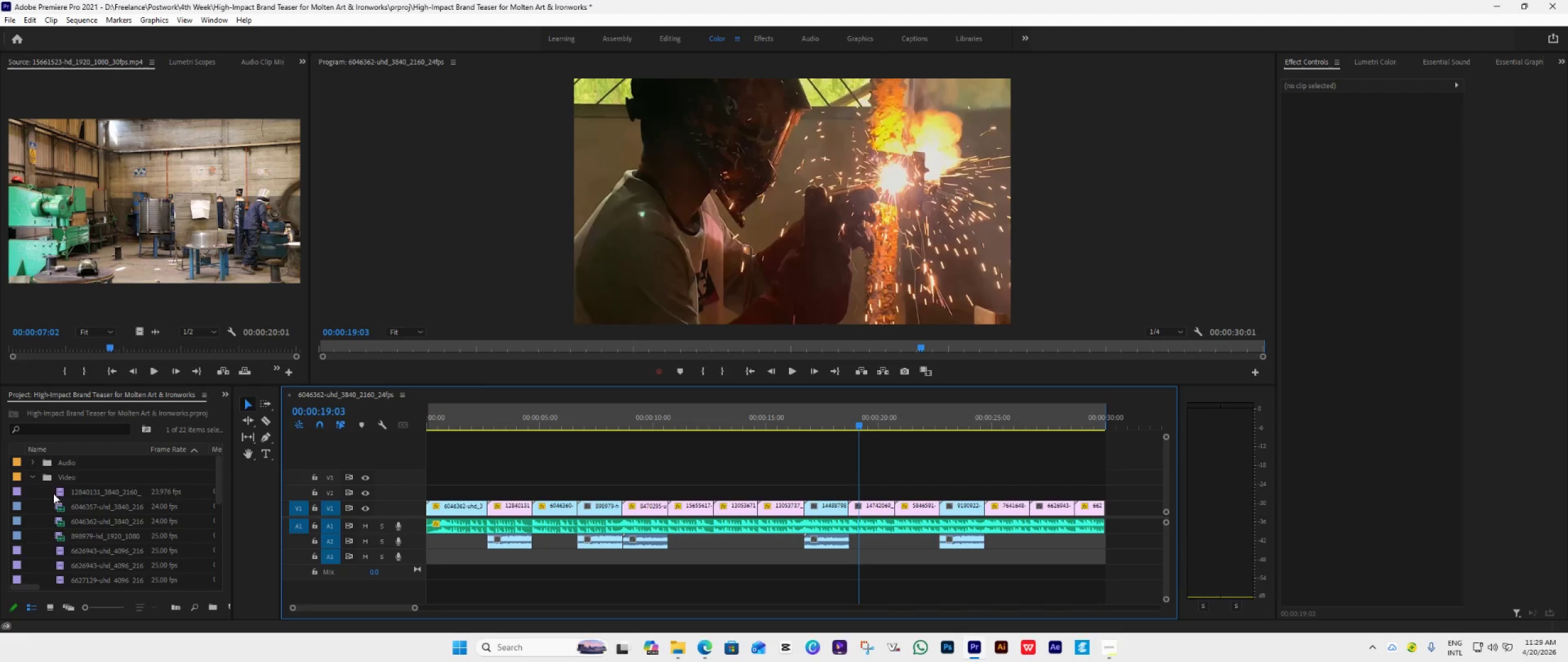 
left_click([32, 463])
 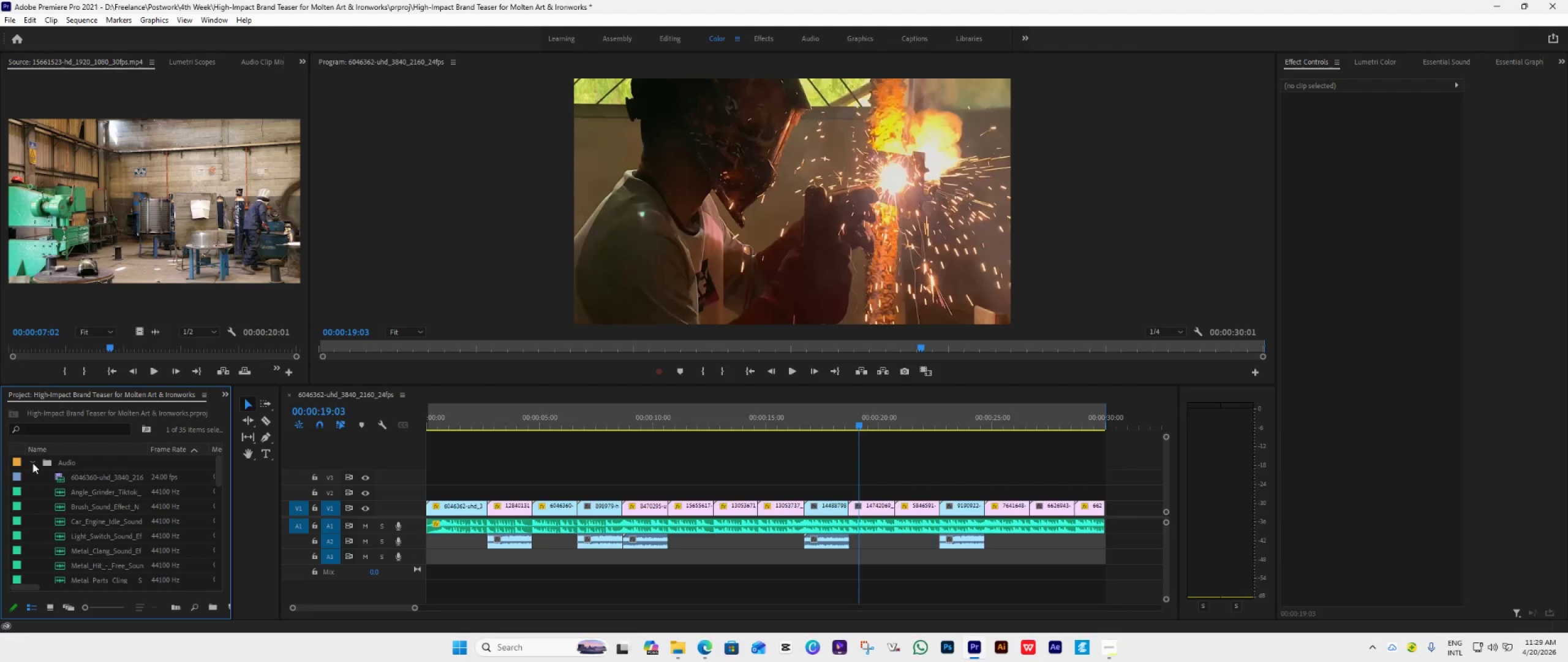 
mouse_move([57, 495])
 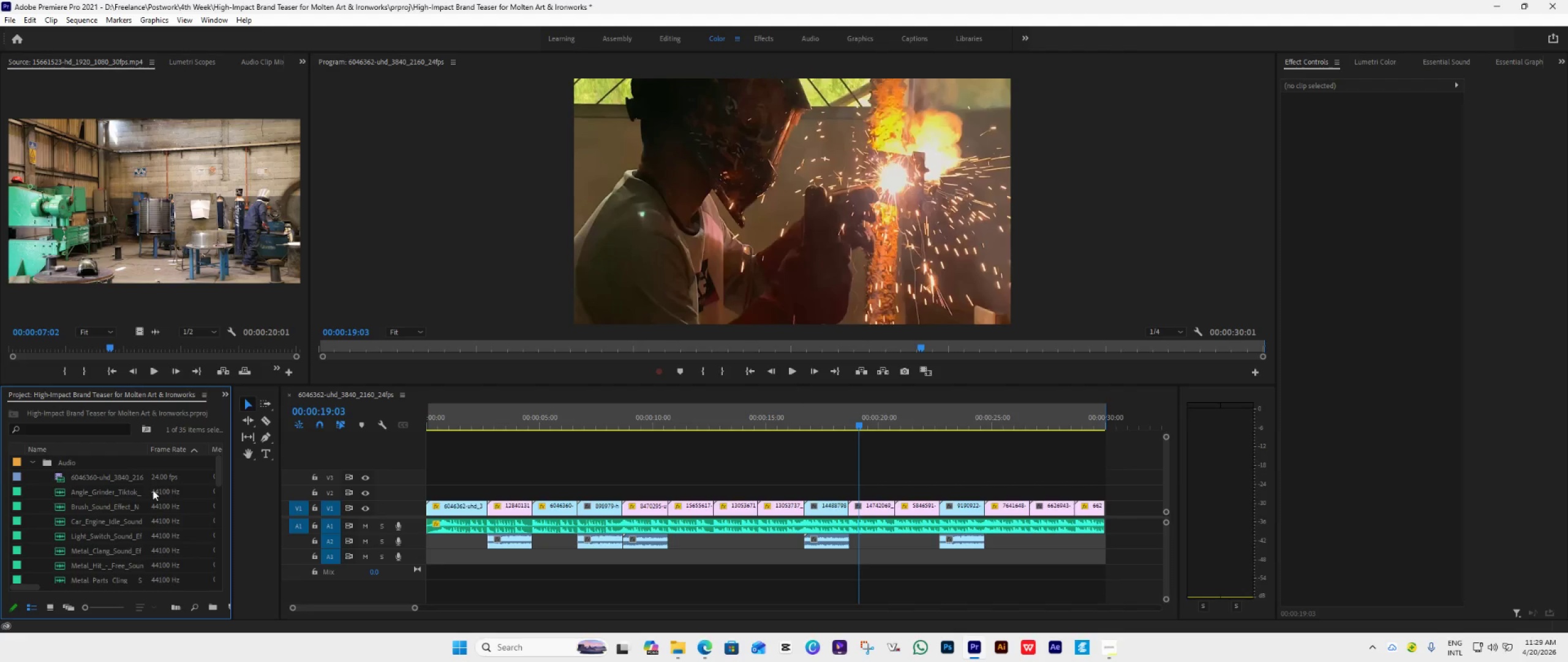 
mouse_move([143, 500])
 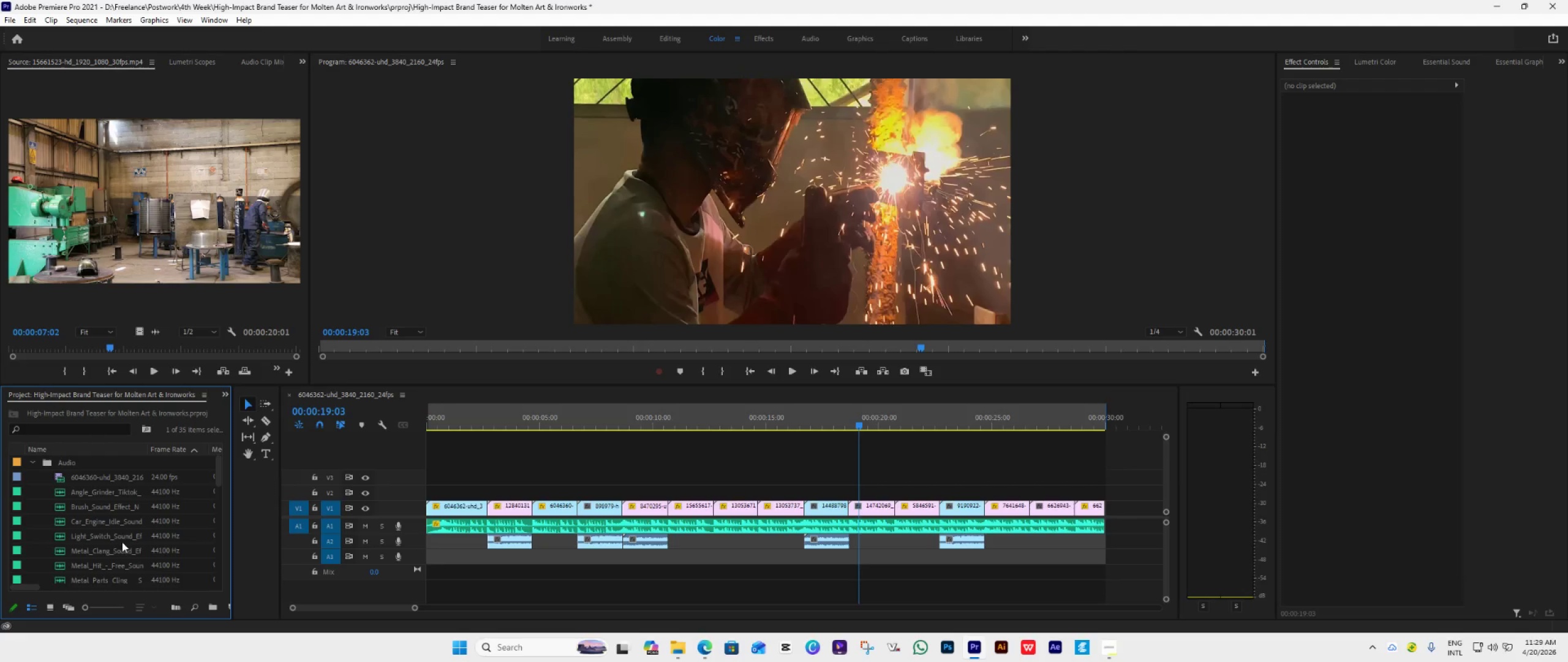 
mouse_move([100, 556])
 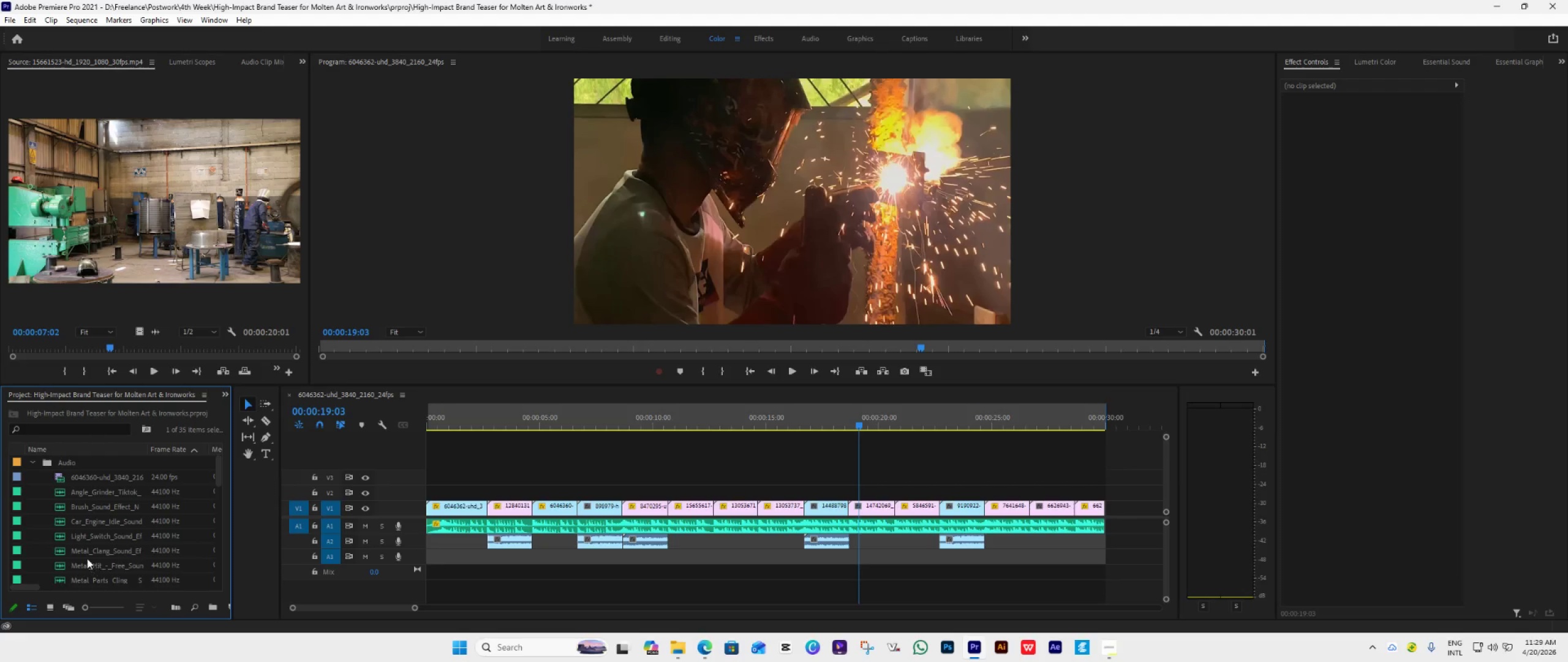 
left_click([83, 554])
 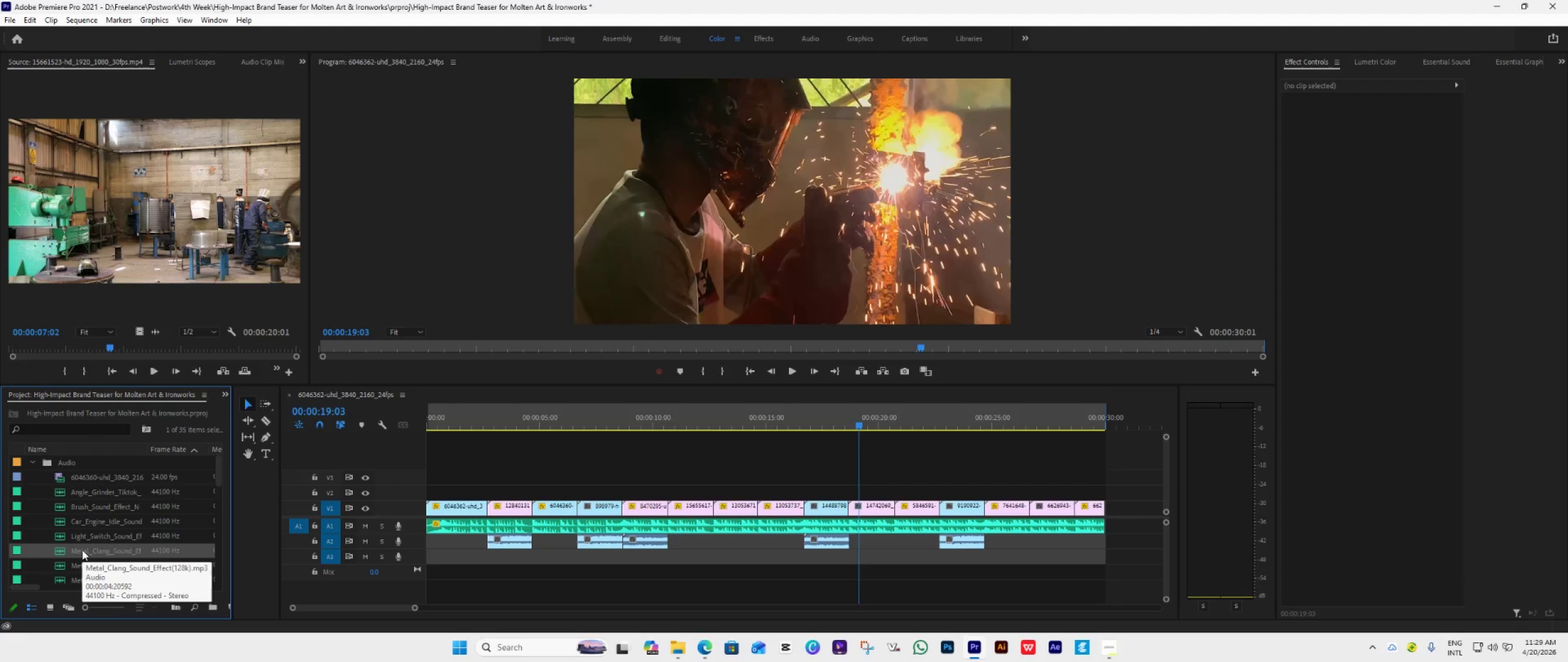 
left_click_drag(start_coordinate=[82, 550], to_coordinate=[540, 557])
 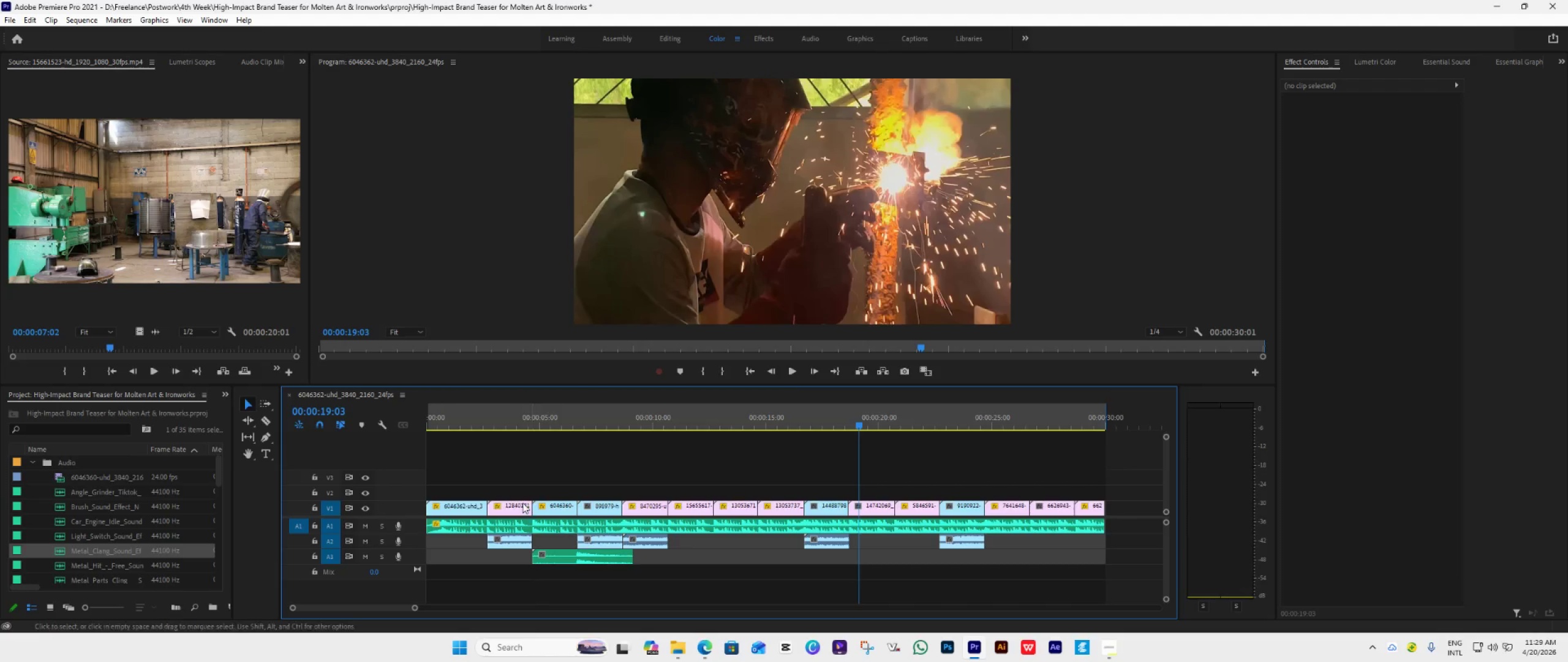 
left_click([529, 427])
 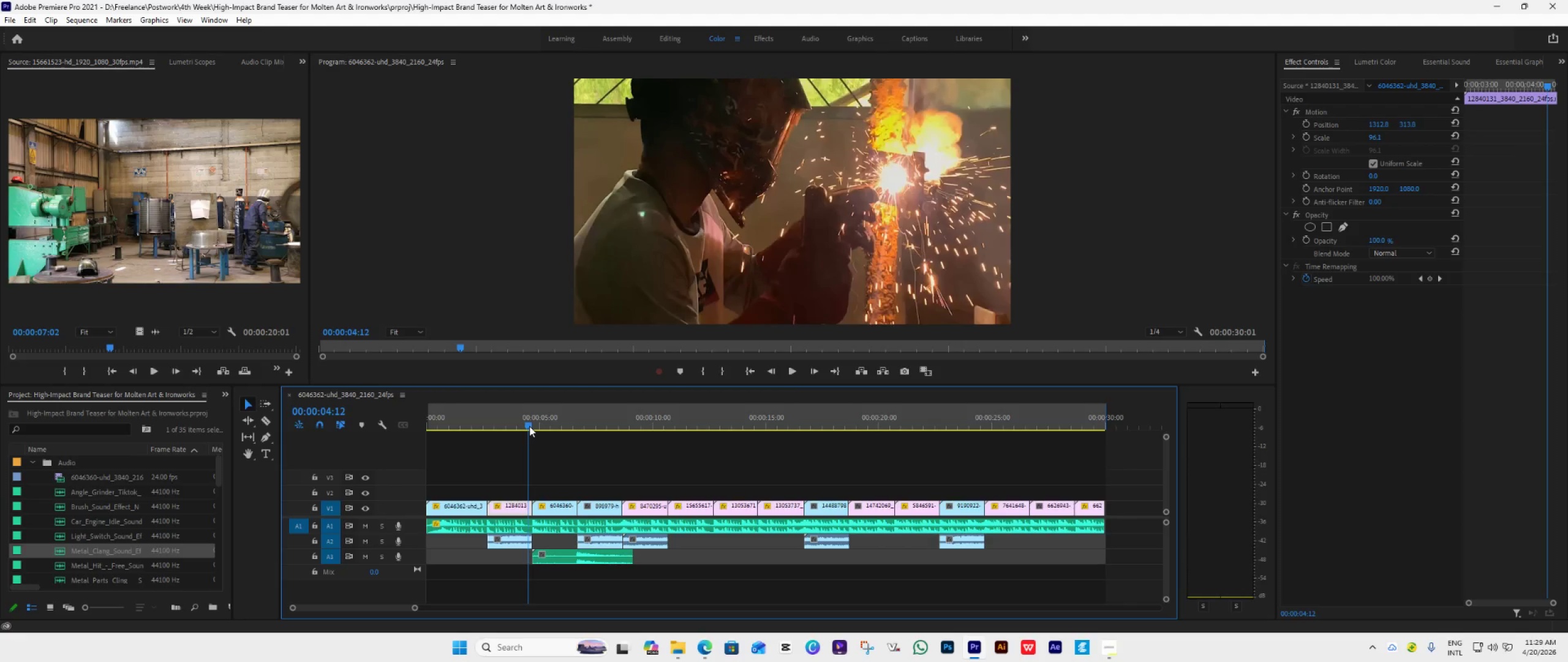 
key(Space)
 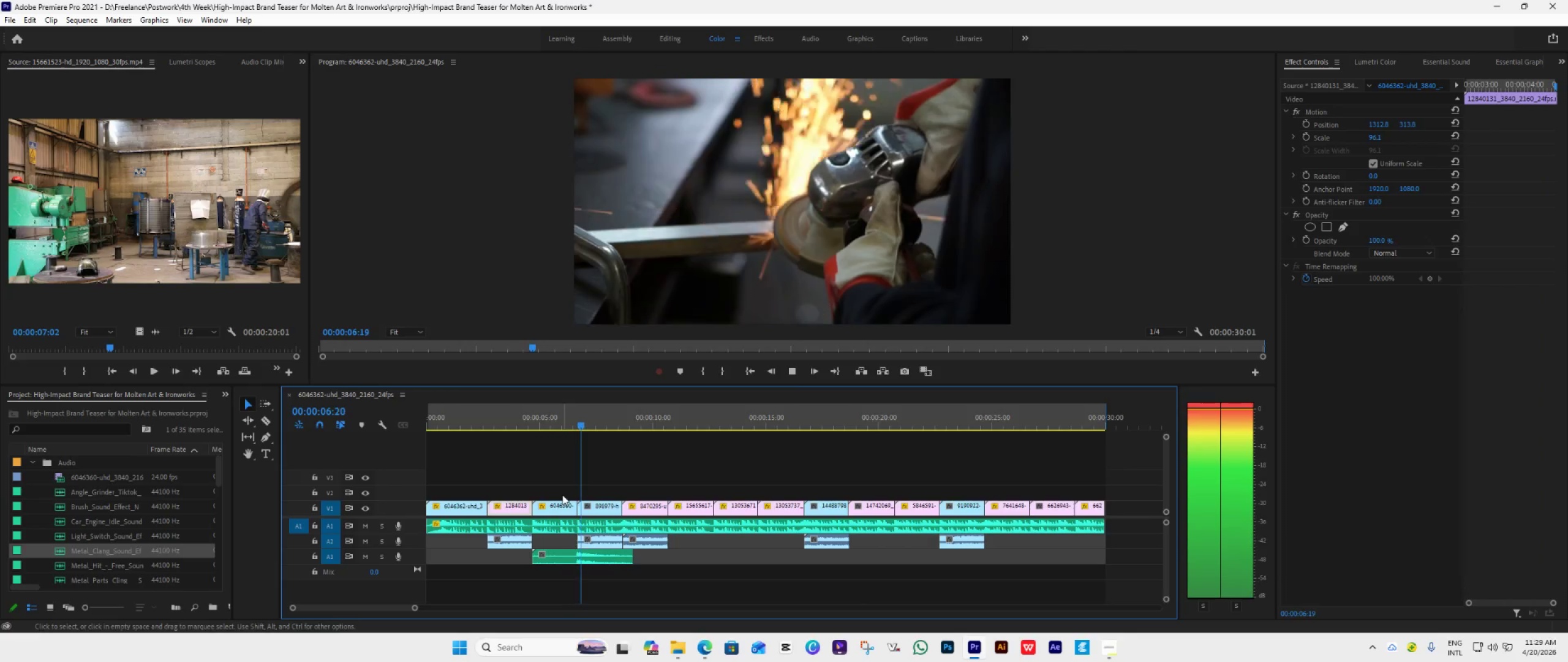 
key(Space)
 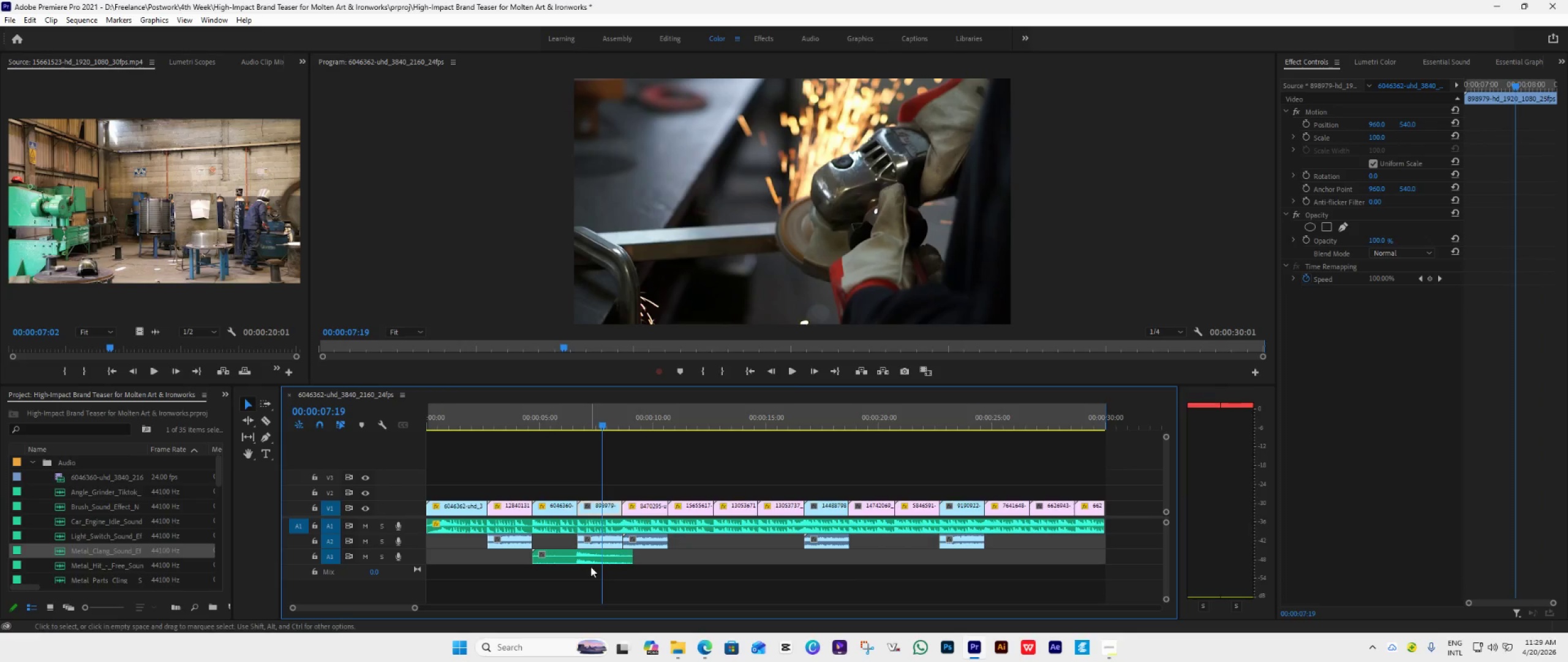 
left_click_drag(start_coordinate=[590, 566], to_coordinate=[564, 570])
 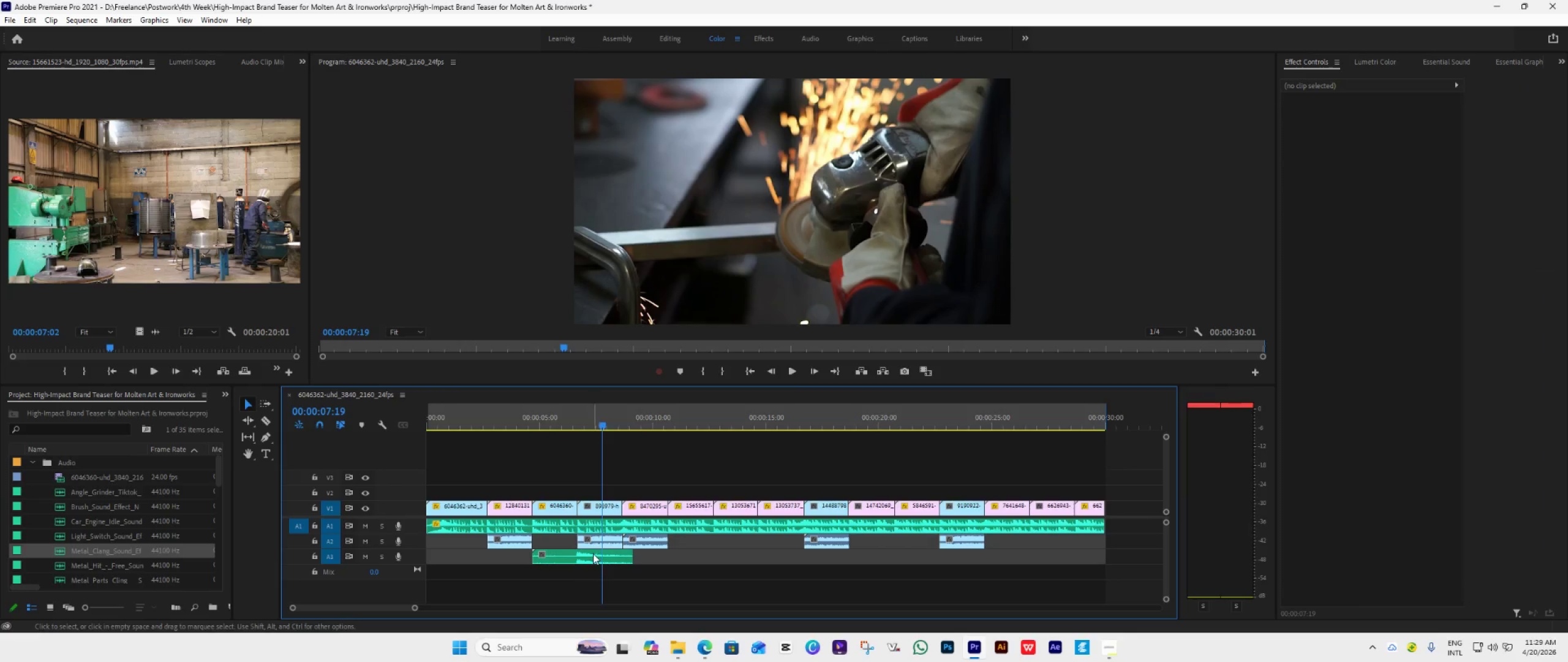 
left_click_drag(start_coordinate=[593, 554], to_coordinate=[549, 561])
 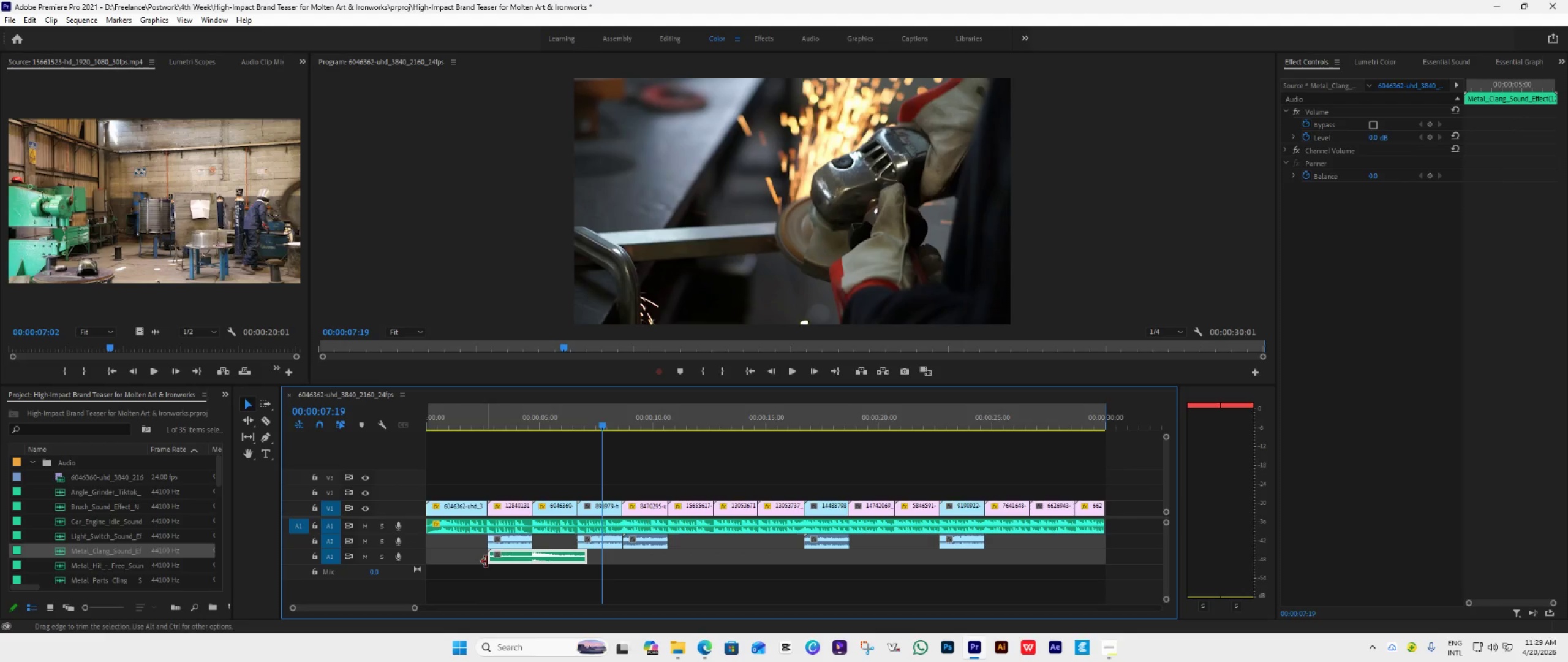 
left_click_drag(start_coordinate=[491, 561], to_coordinate=[529, 573])
 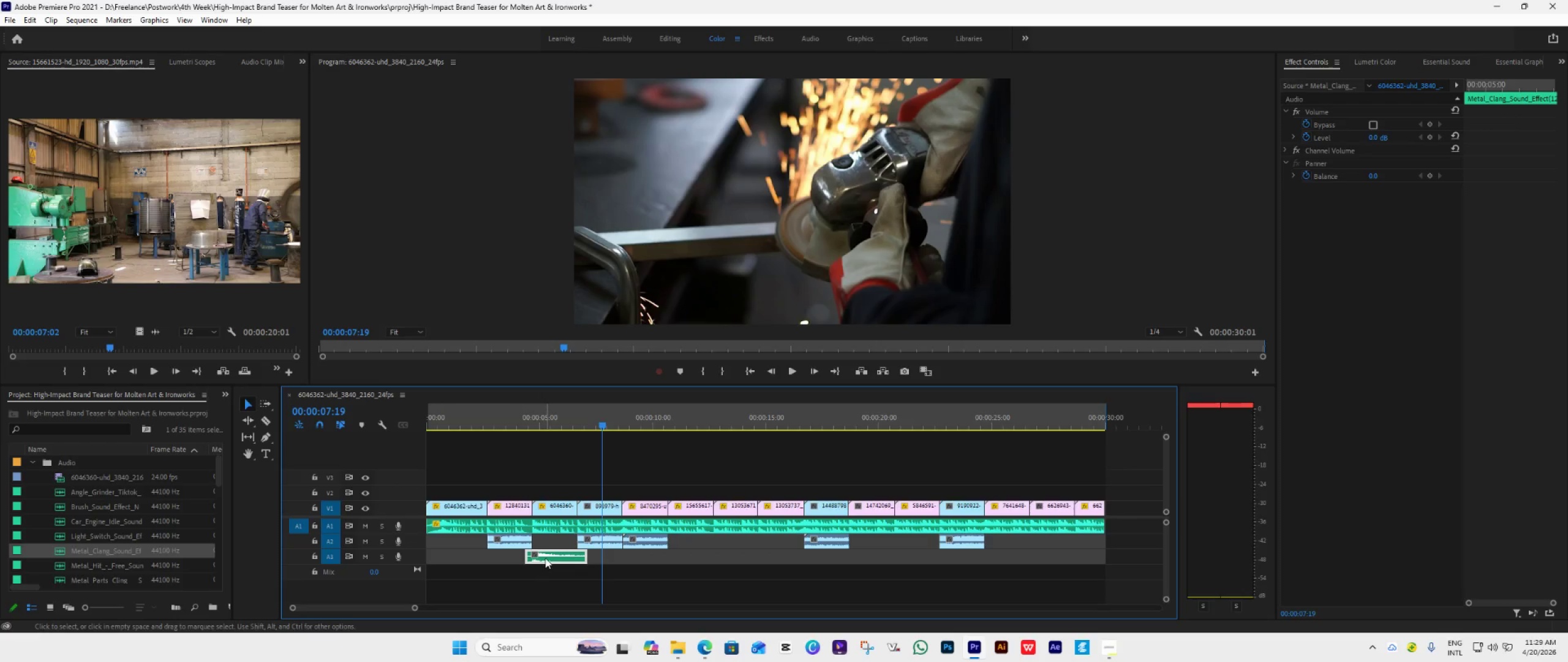 
left_click_drag(start_coordinate=[545, 558], to_coordinate=[548, 558])
 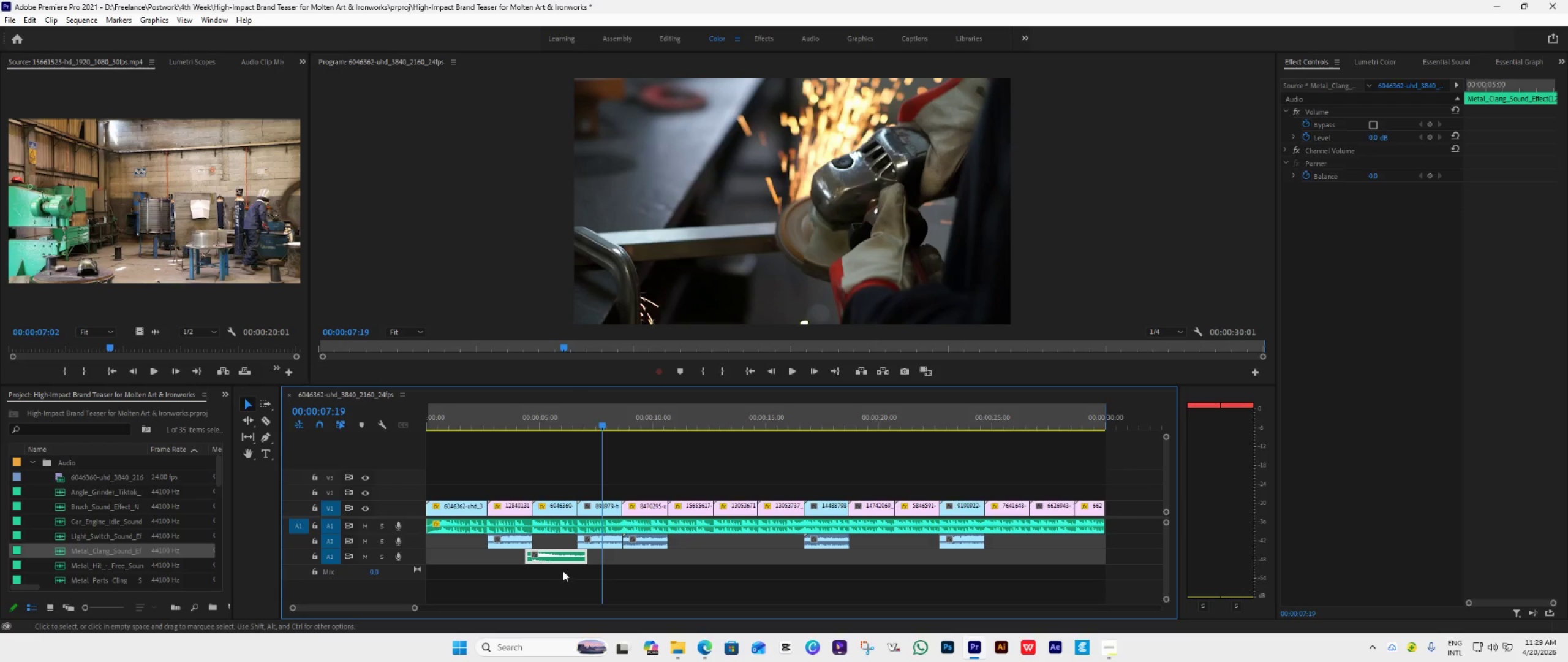 
left_click_drag(start_coordinate=[552, 557], to_coordinate=[562, 555])
 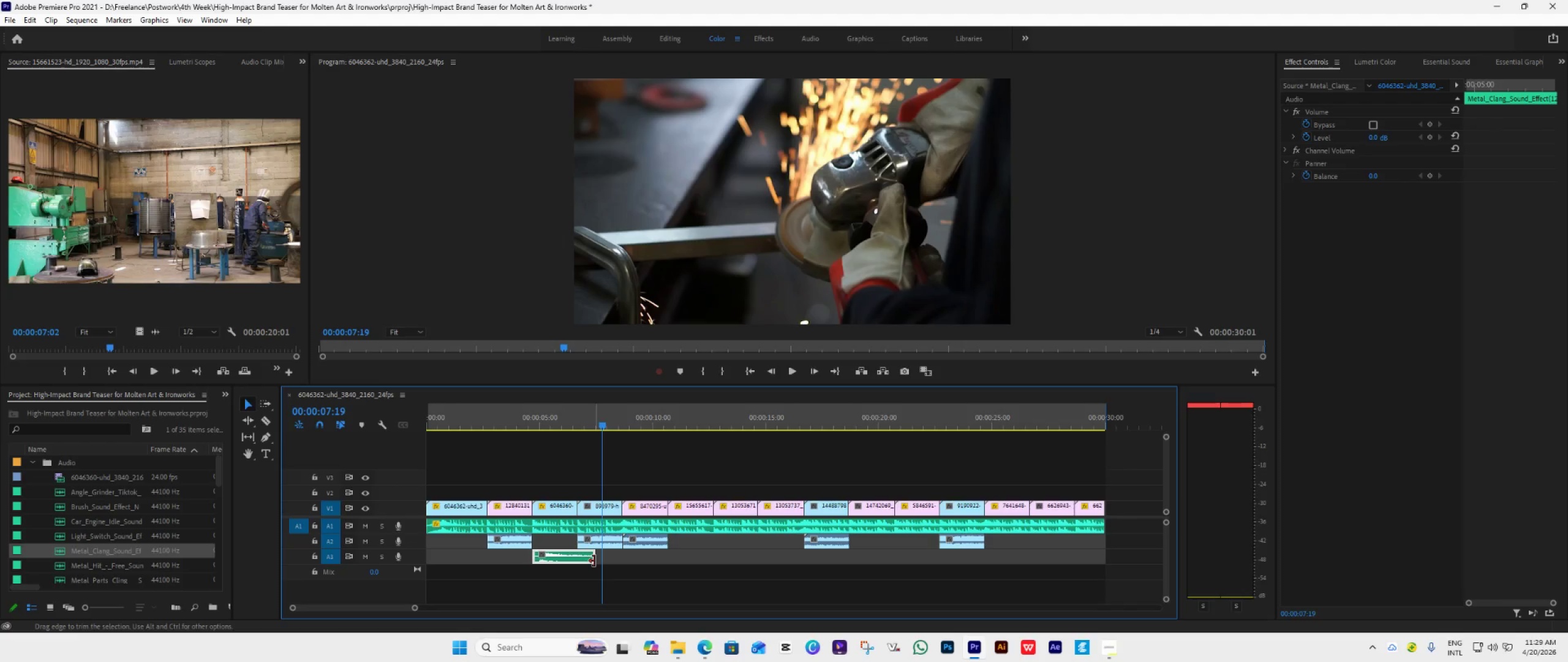 
left_click_drag(start_coordinate=[594, 561], to_coordinate=[578, 572])
 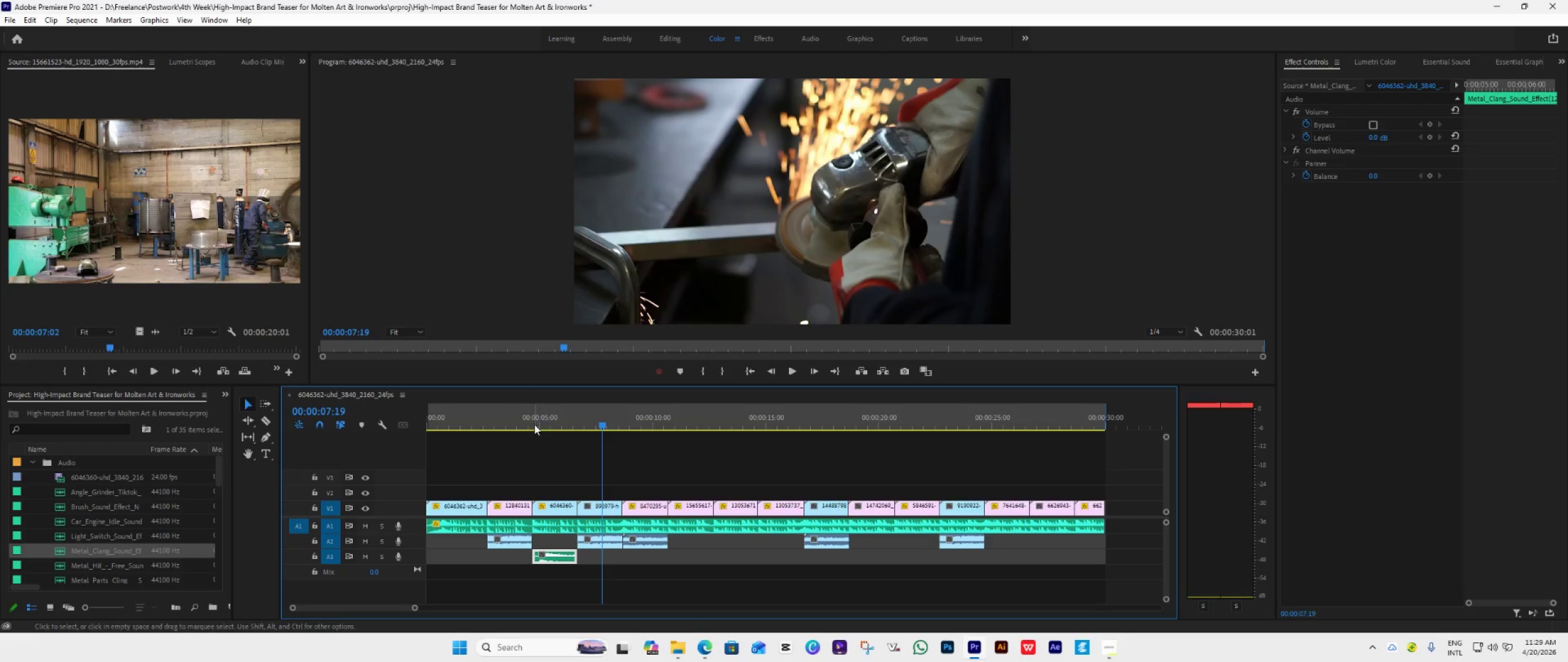 
left_click([534, 419])
 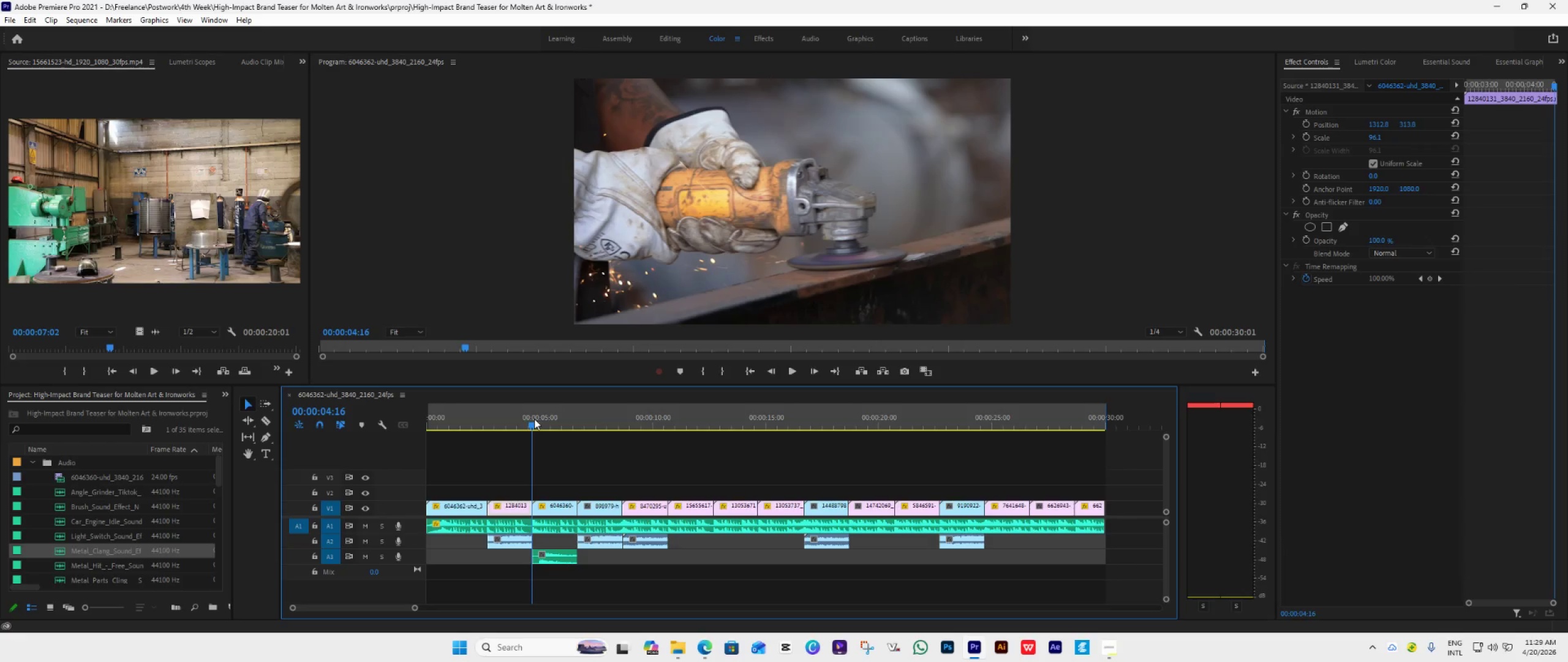 
key(Space)
 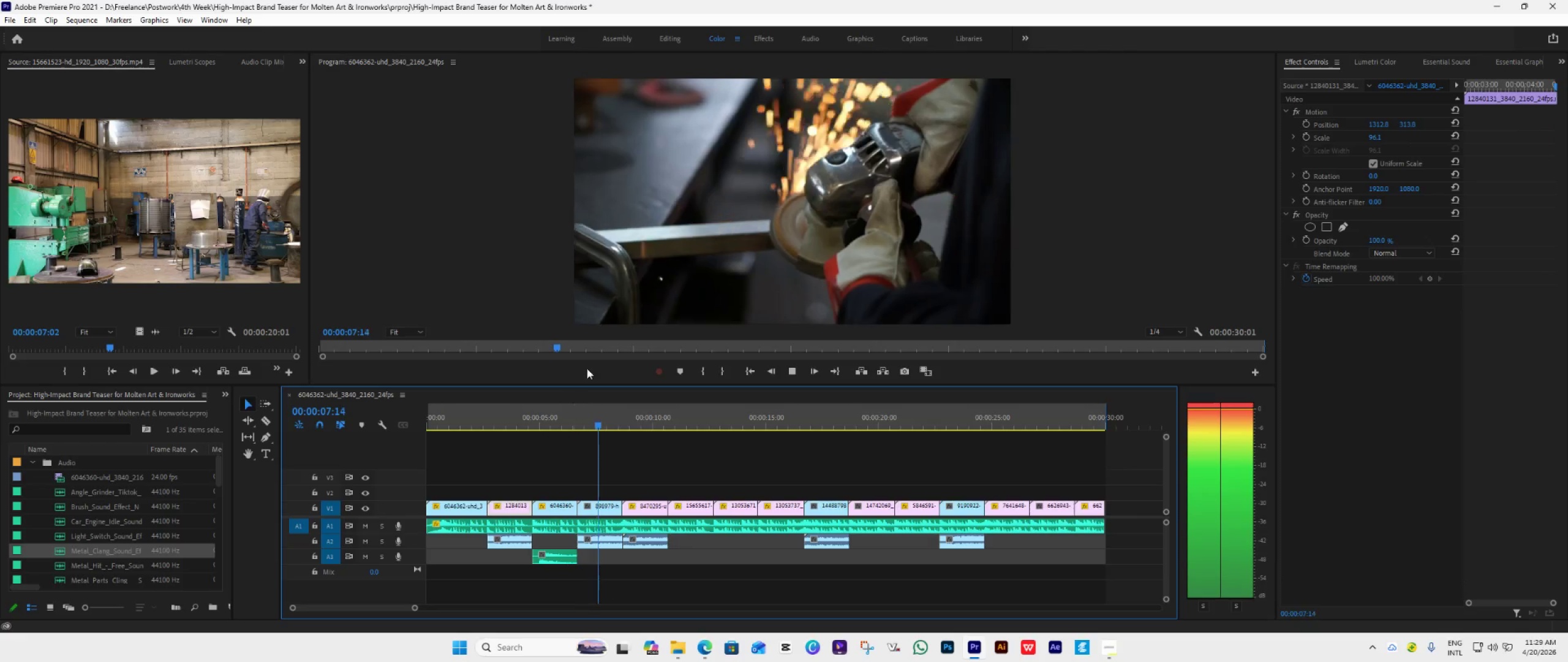 
key(Space)
 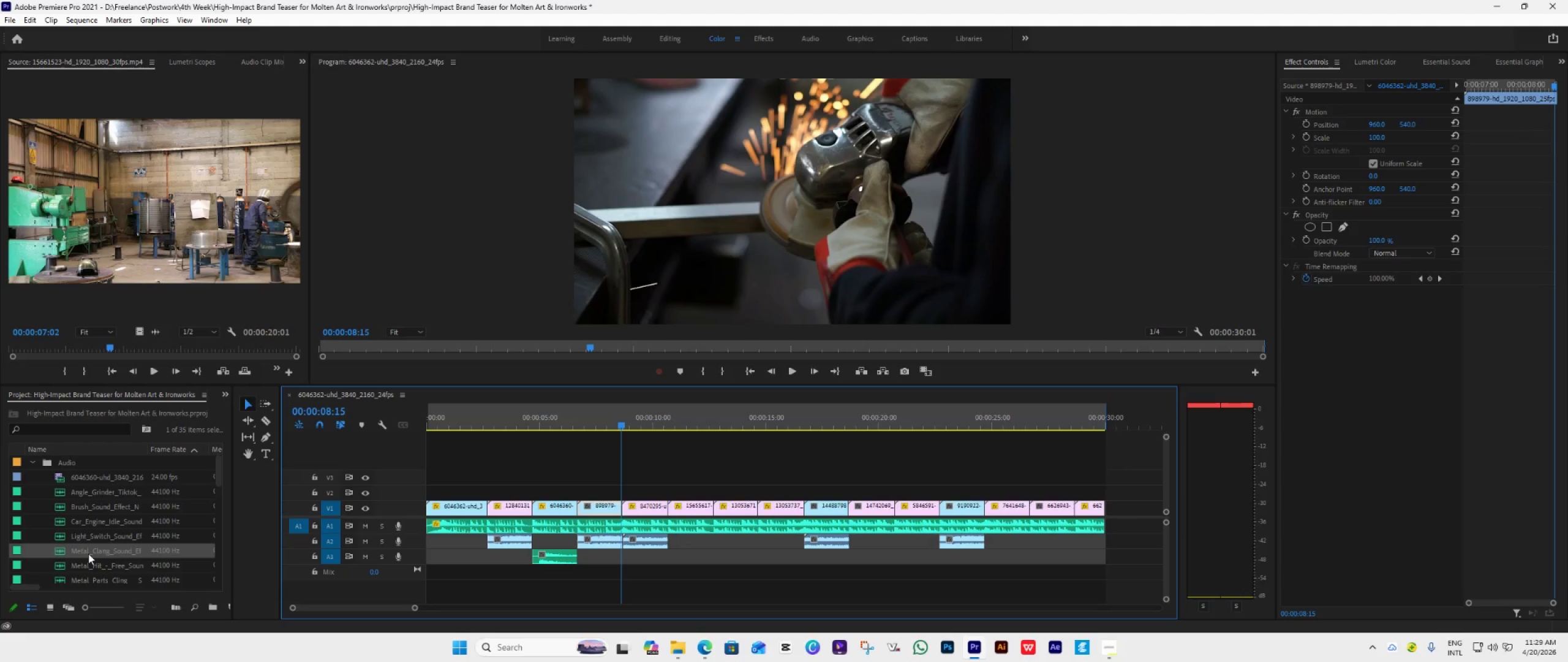 
wait(6.41)
 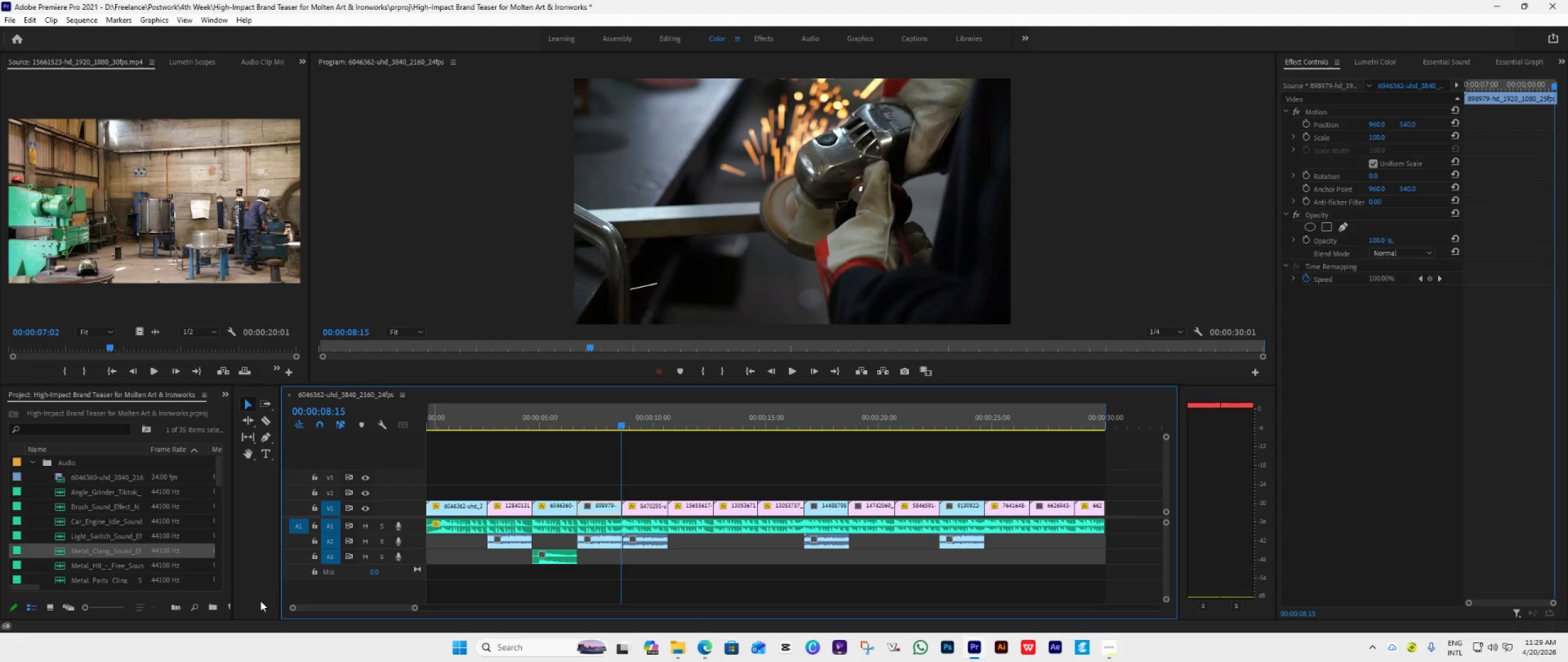 
double_click([67, 567])
 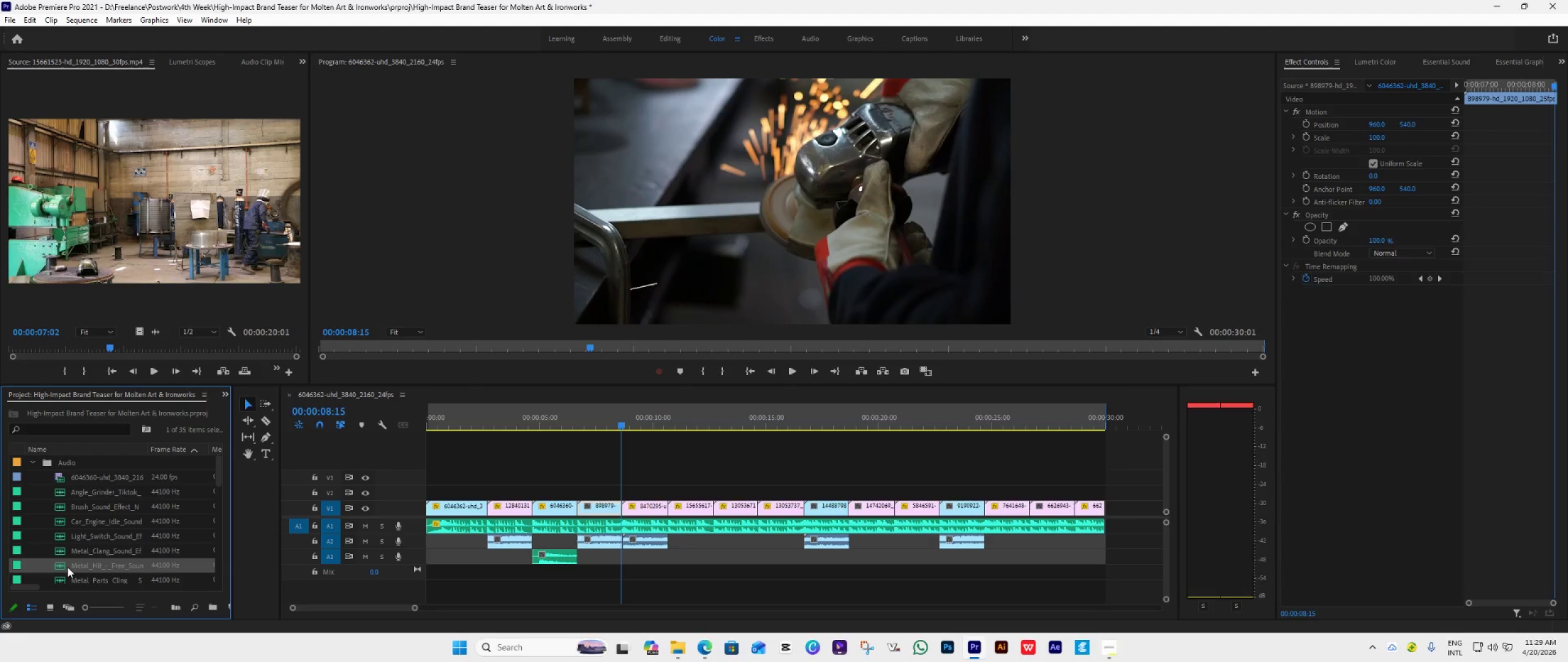 
triple_click([67, 567])
 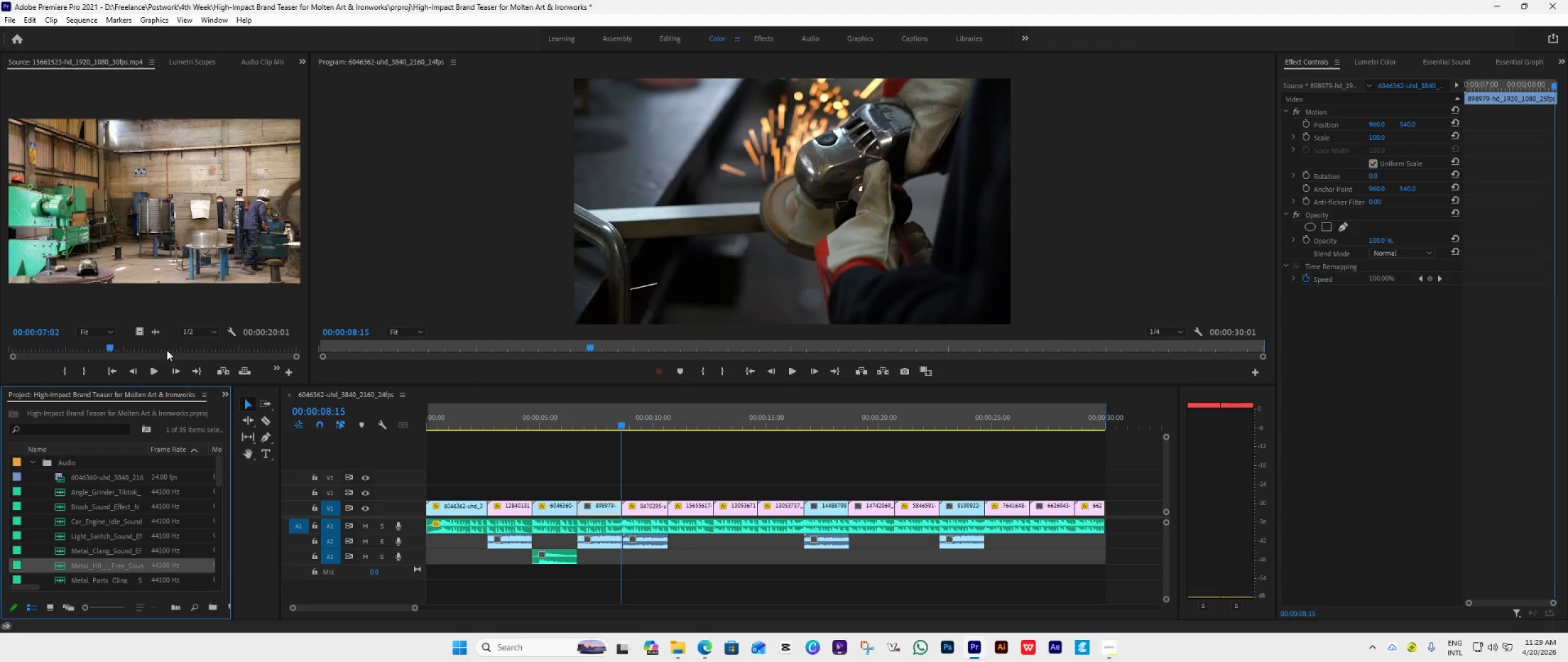 
left_click([149, 369])
 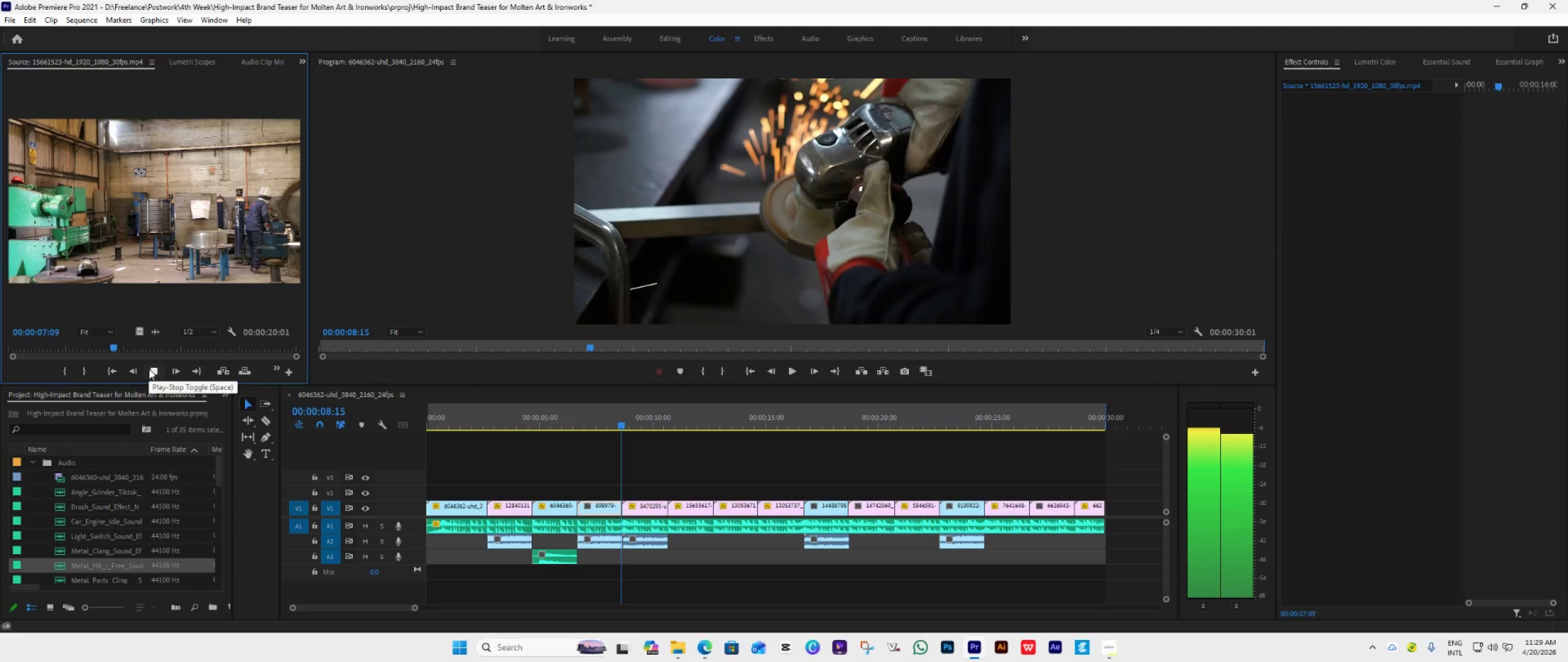 
left_click([149, 369])
 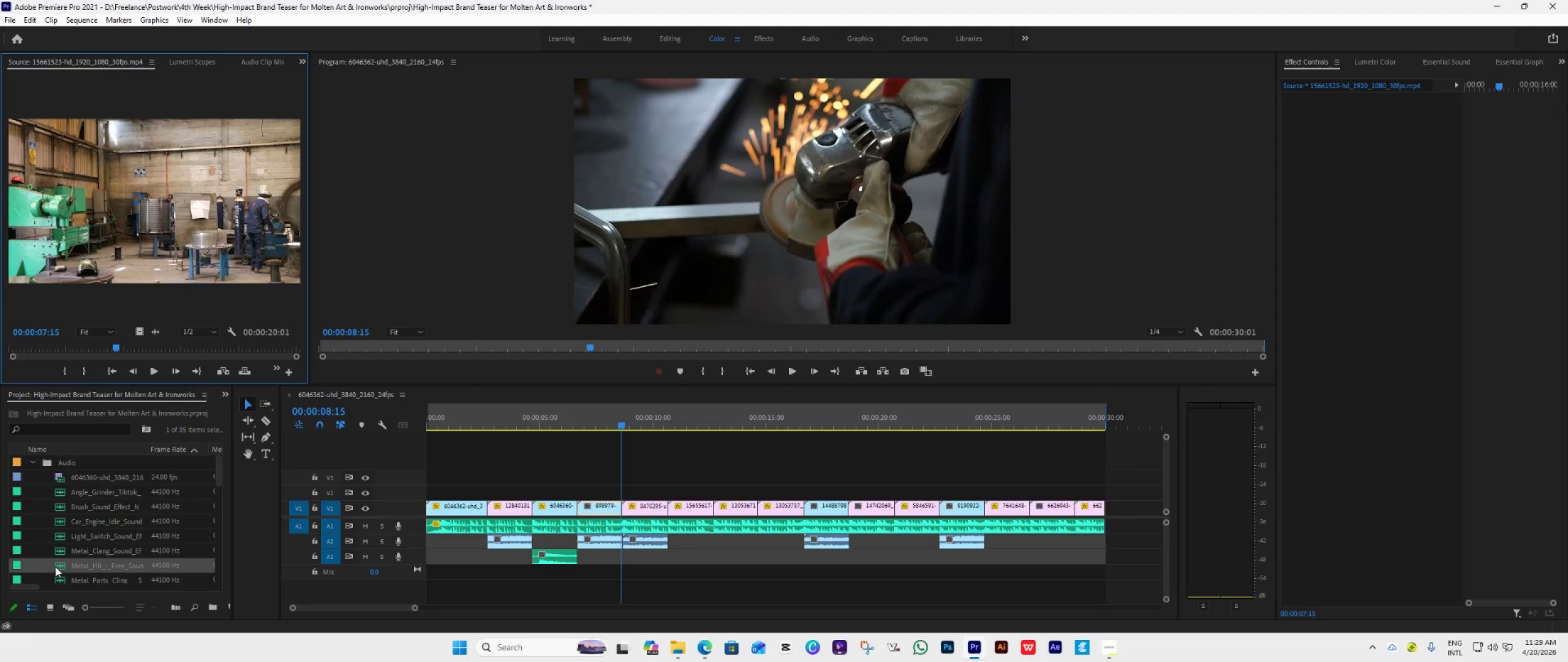 
double_click([55, 566])
 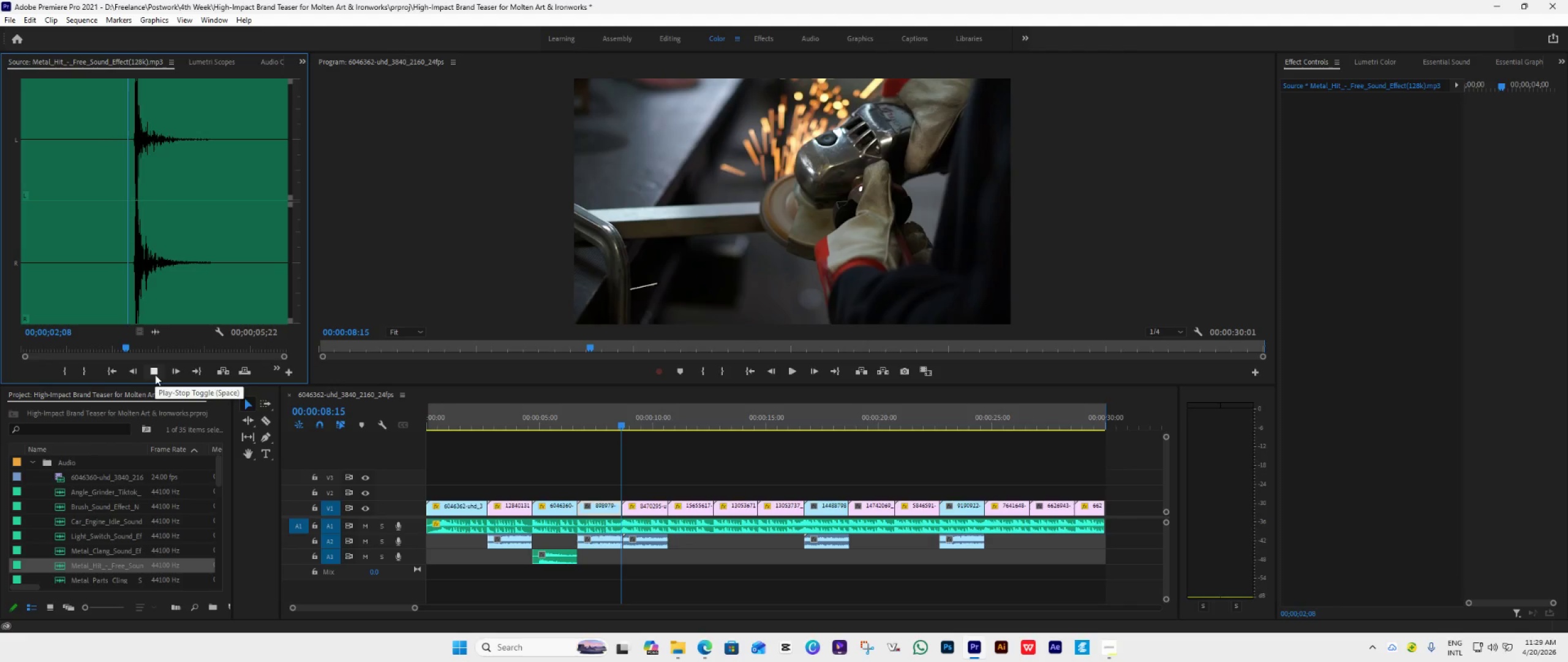 
key(Space)
 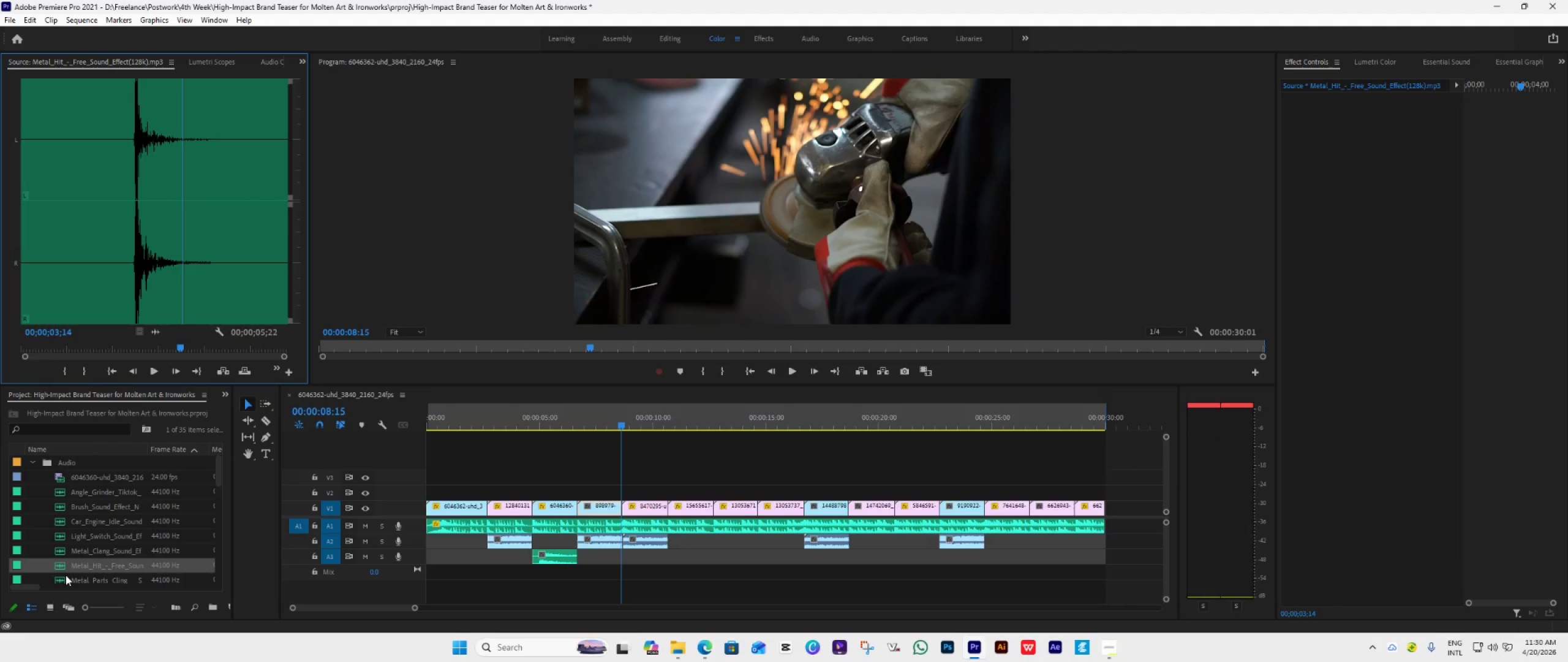 
left_click_drag(start_coordinate=[78, 566], to_coordinate=[668, 561])
 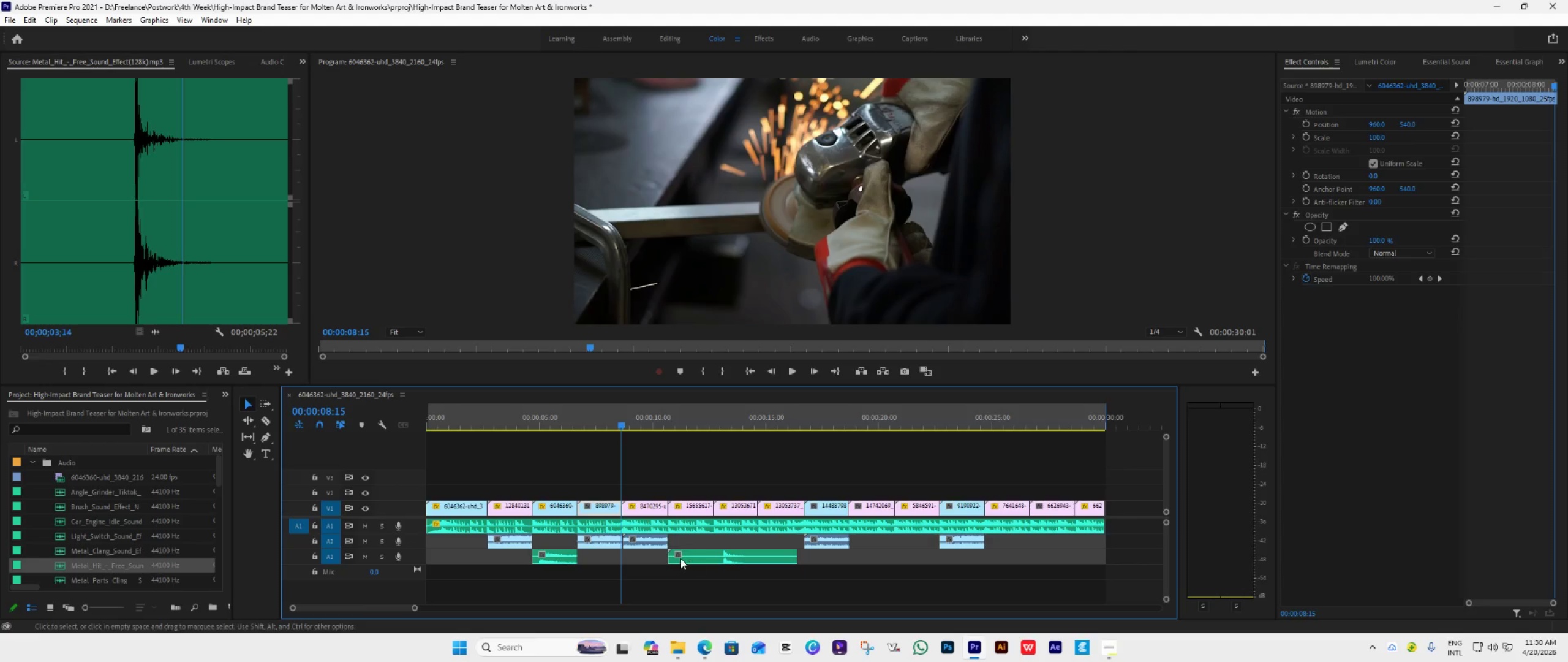 
left_click_drag(start_coordinate=[675, 558], to_coordinate=[726, 584])
 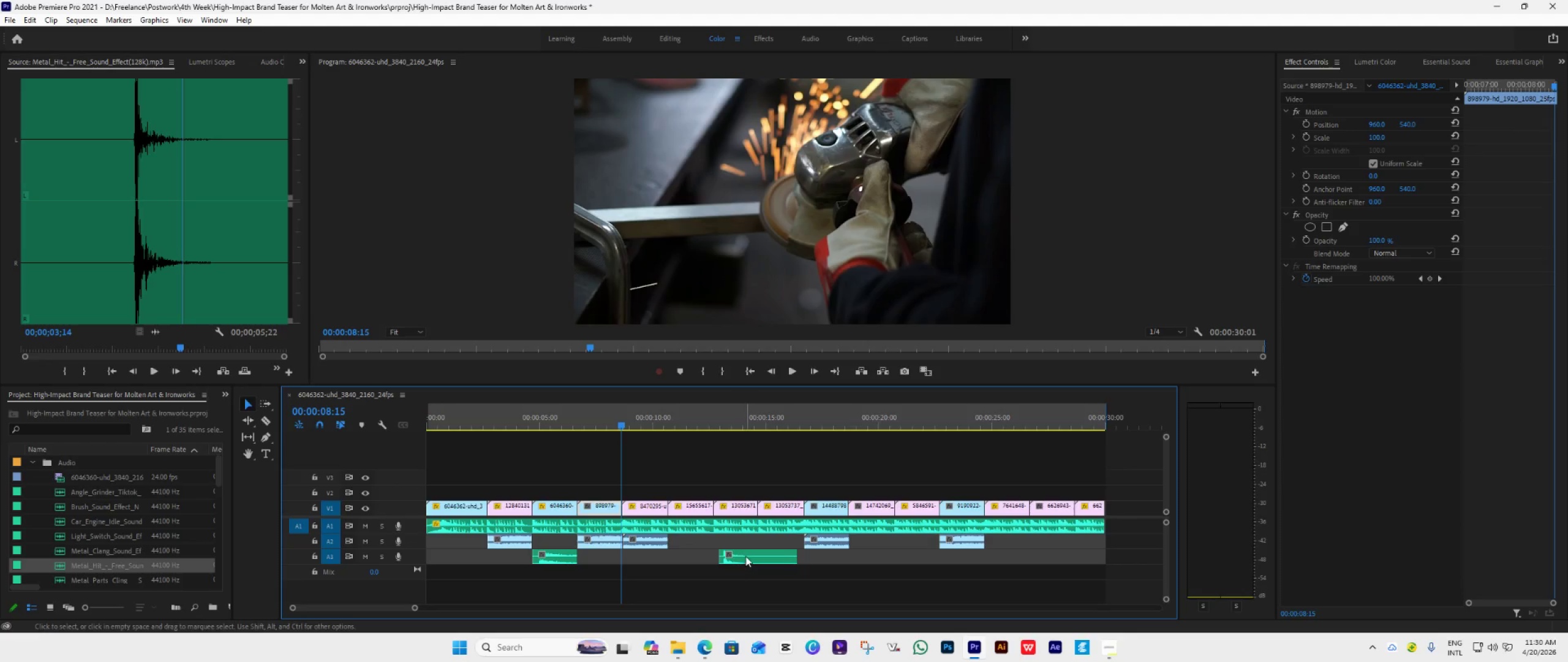 
left_click_drag(start_coordinate=[745, 556], to_coordinate=[691, 562])
 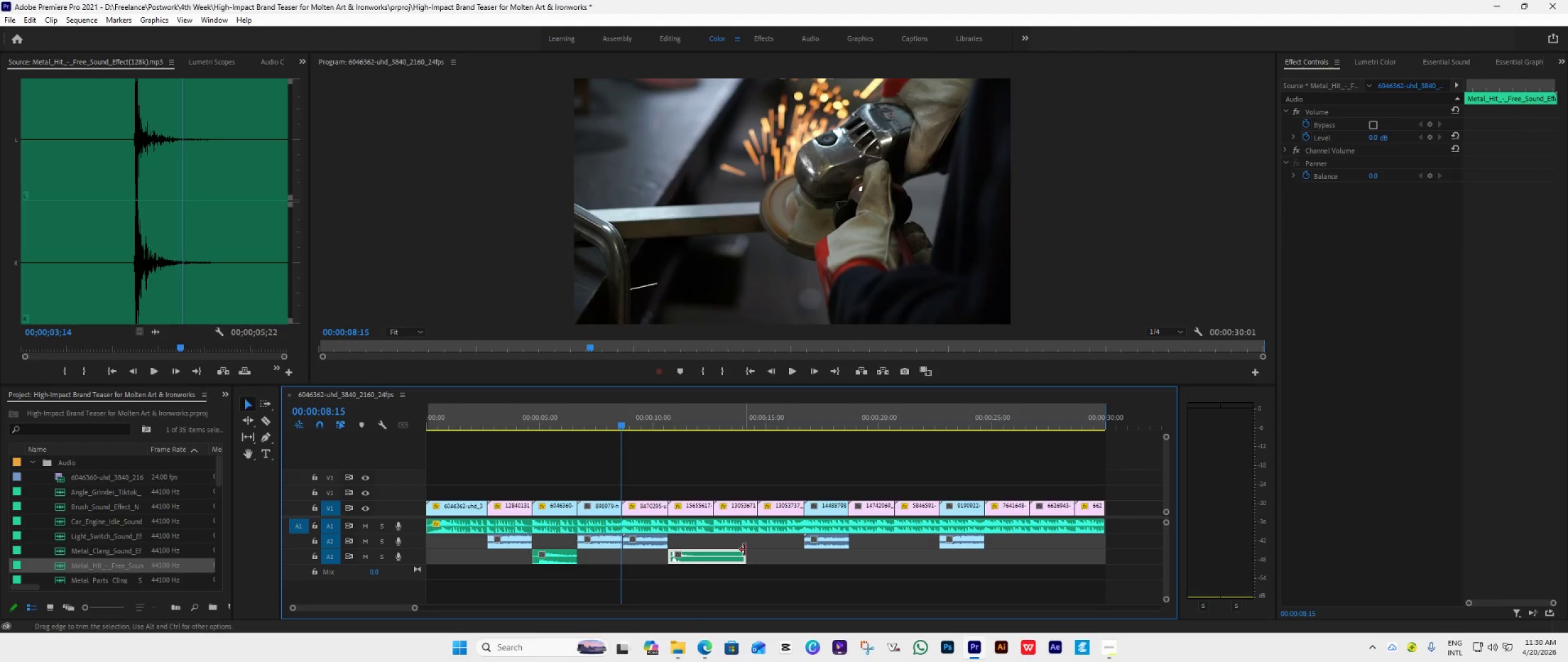 
left_click_drag(start_coordinate=[745, 552], to_coordinate=[716, 580])
 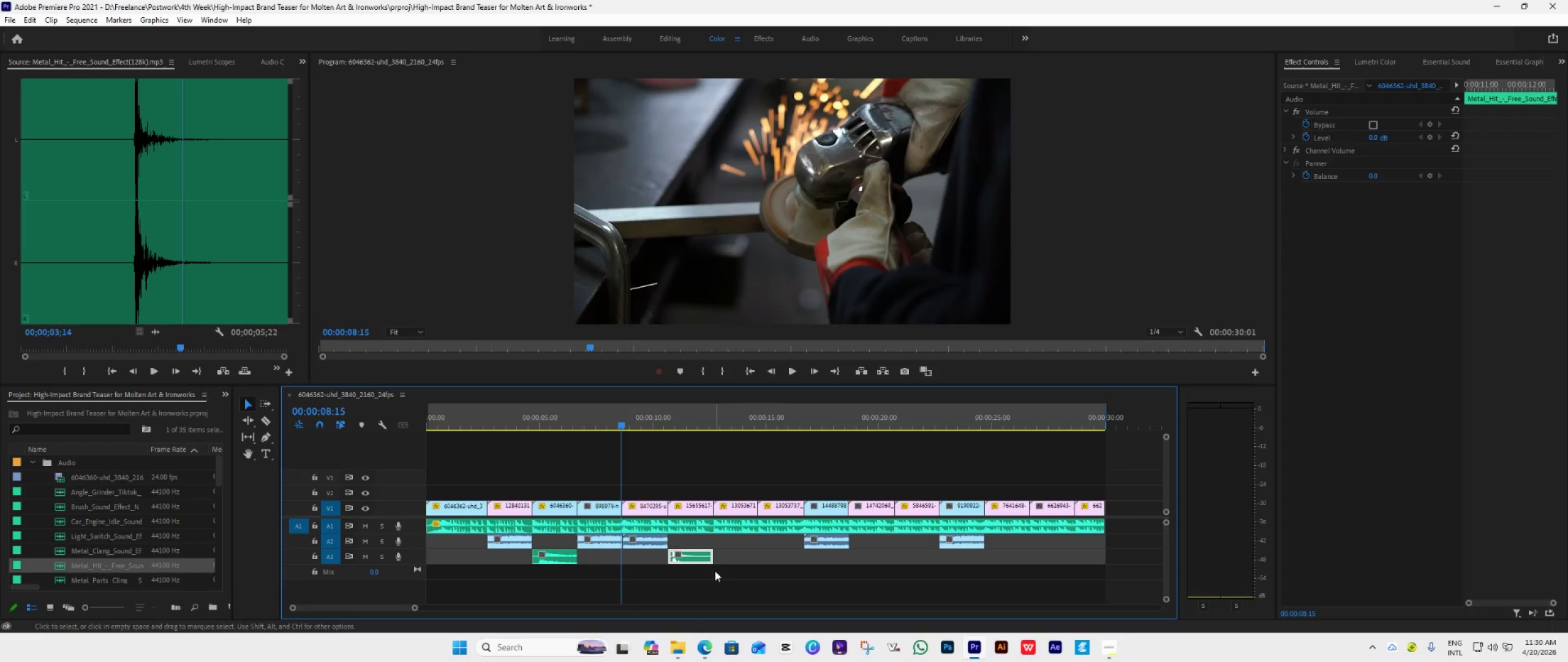 
key(Space)
 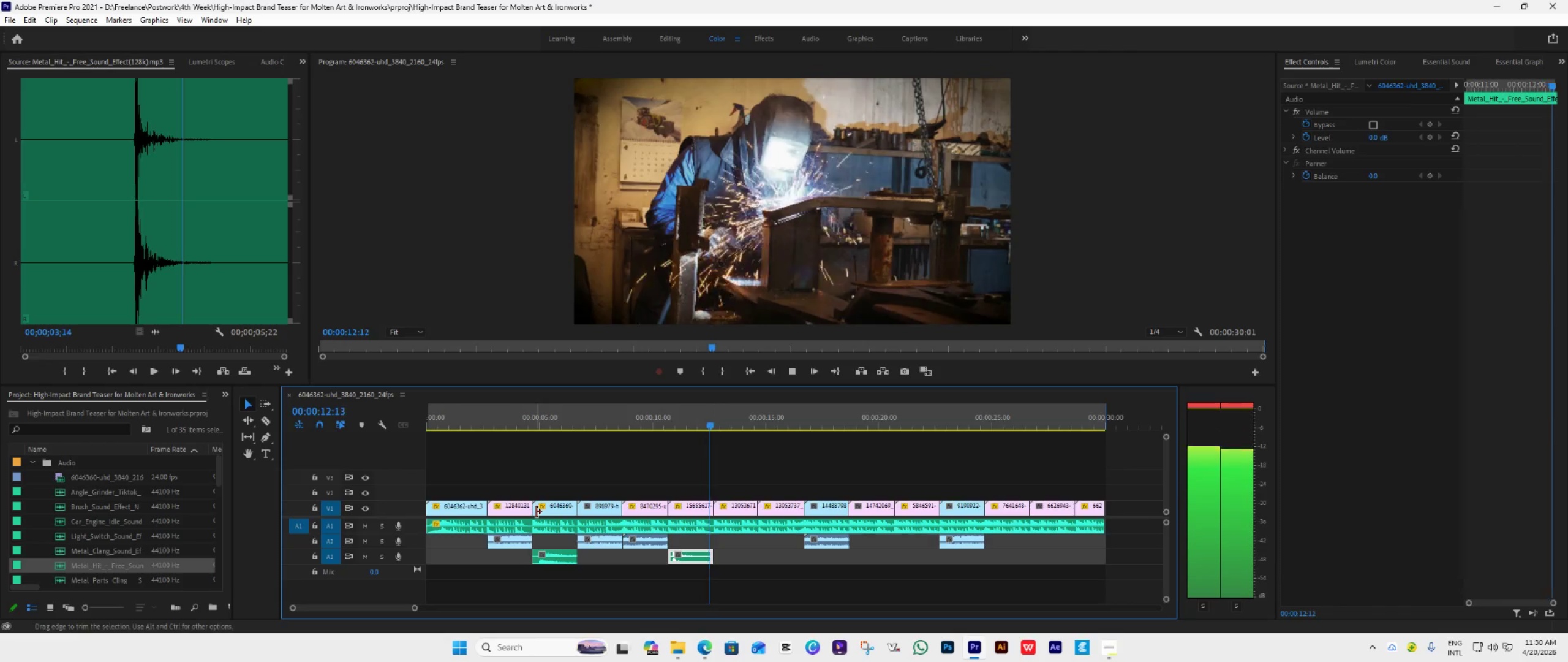 
wait(5.24)
 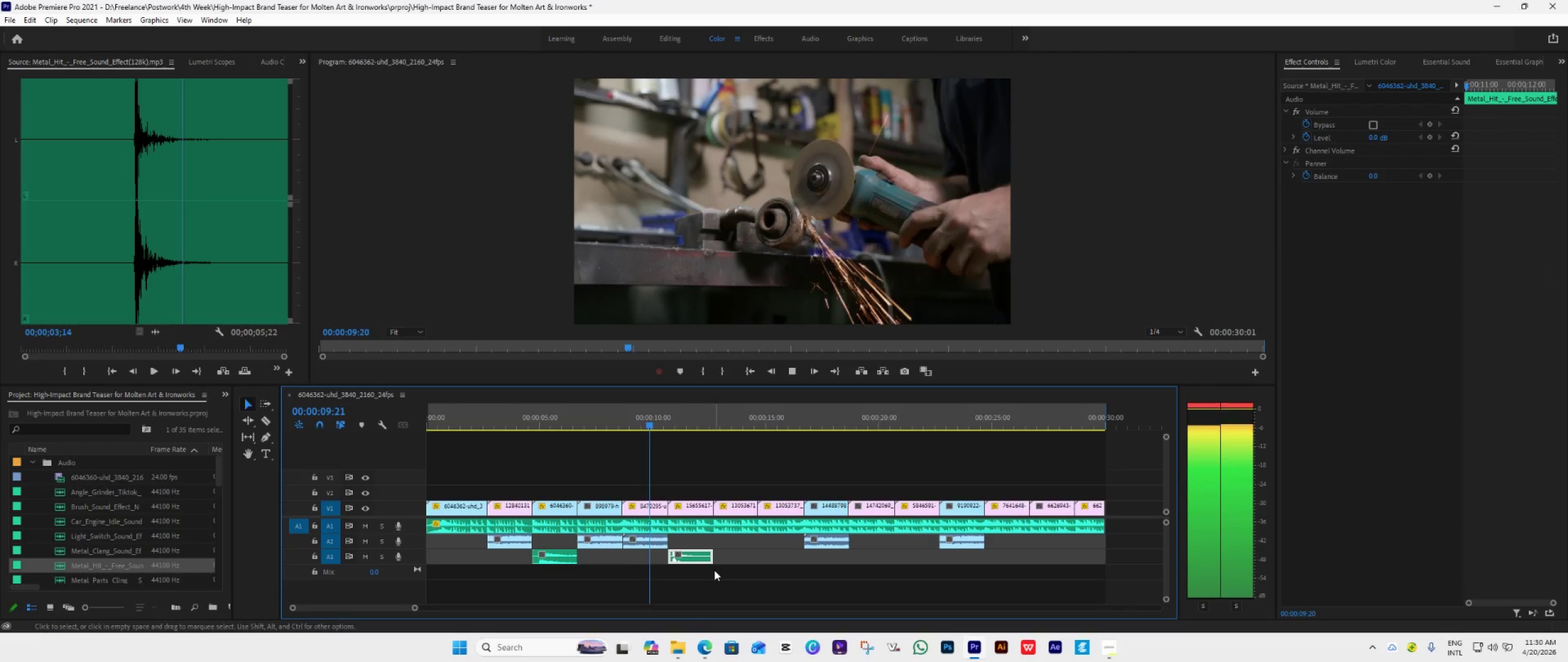 
mouse_move([845, 506])
 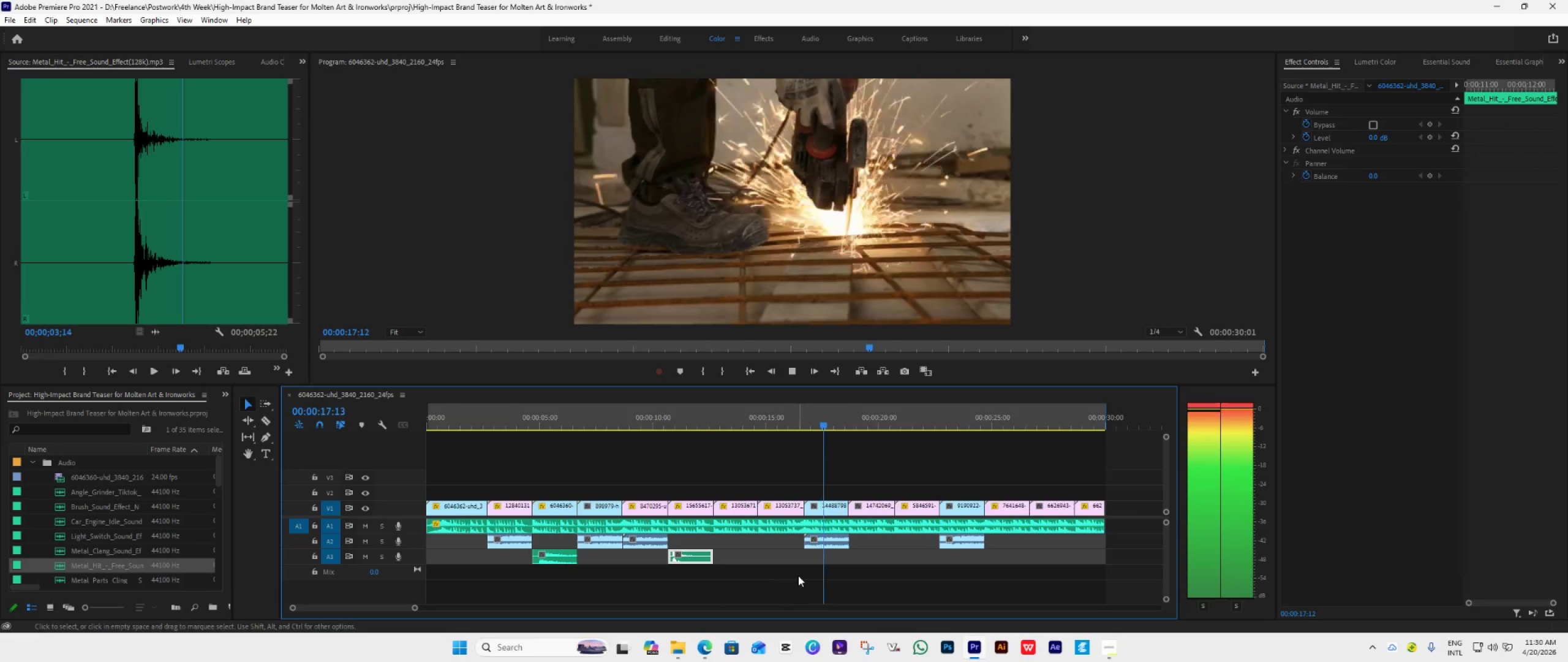 
key(Space)
 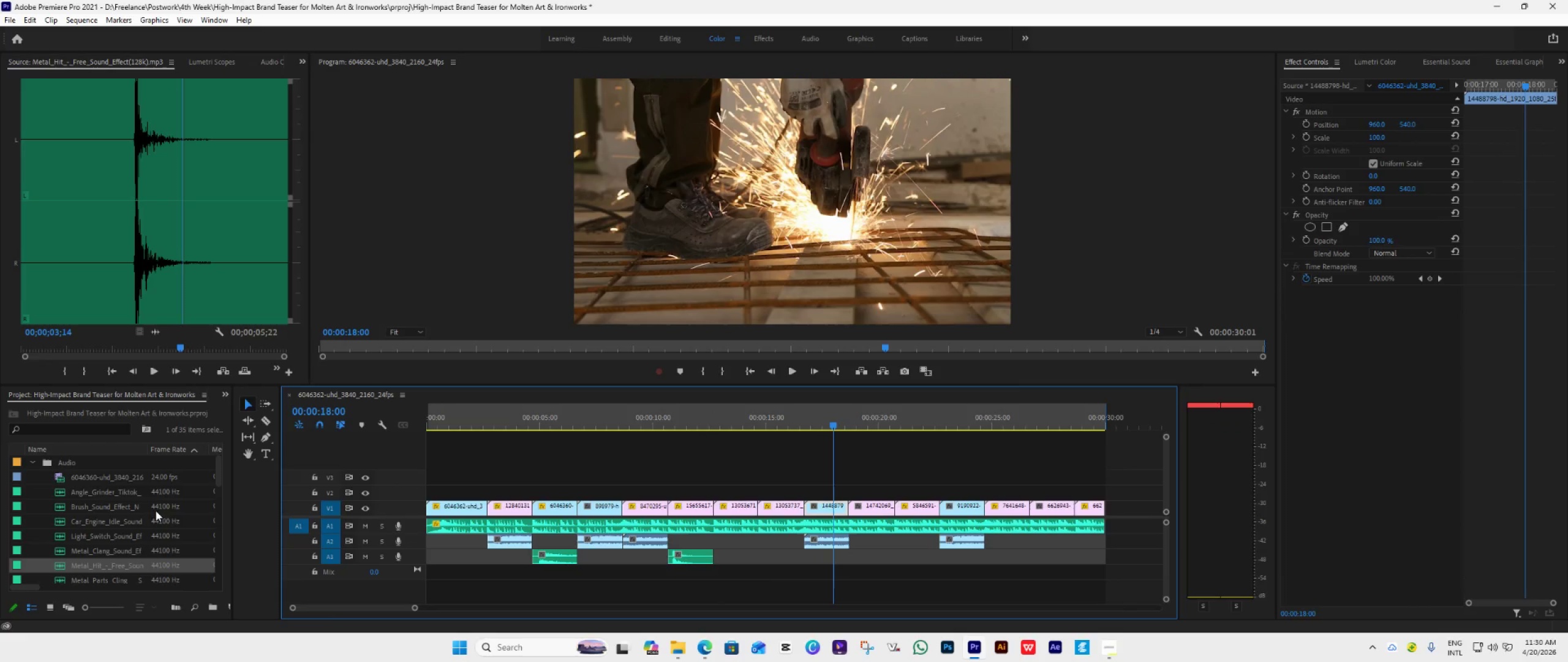 
scroll: coordinate [141, 522], scroll_direction: down, amount: 3.0
 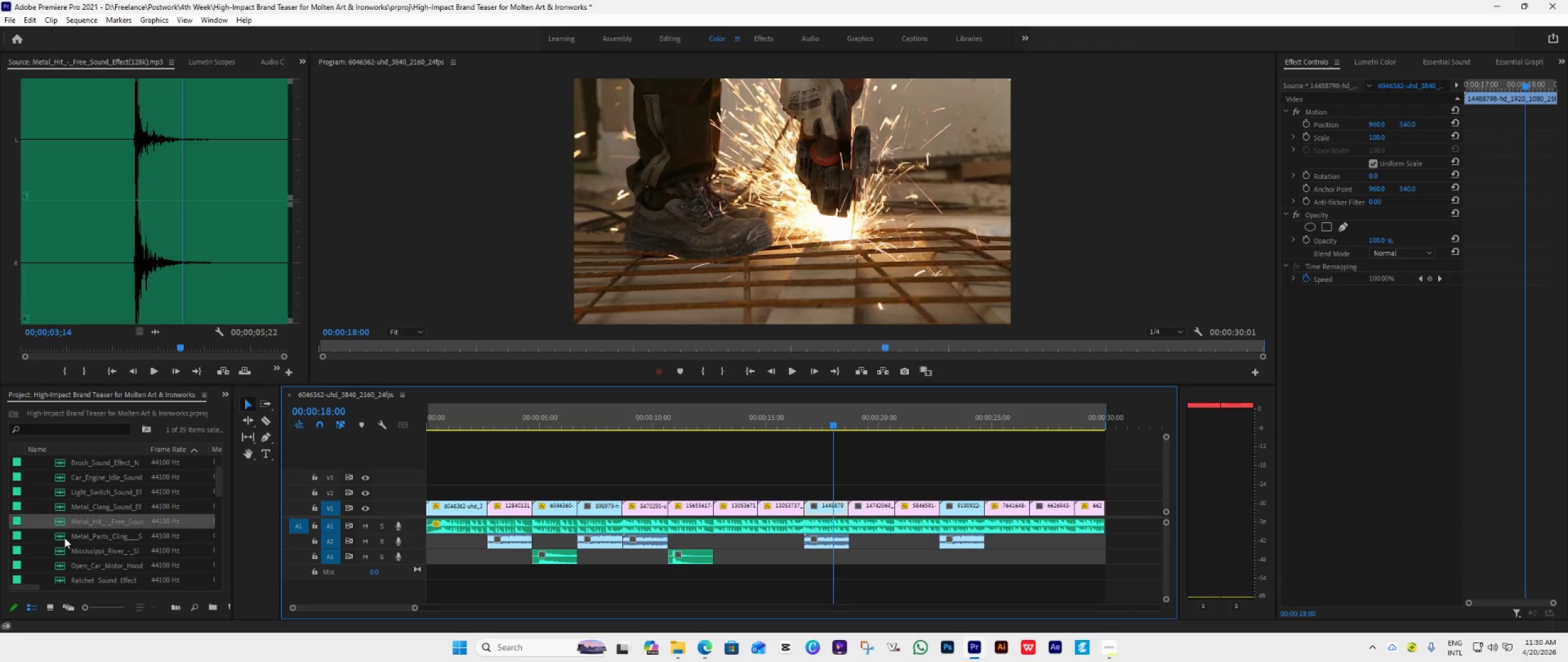 
double_click([64, 537])
 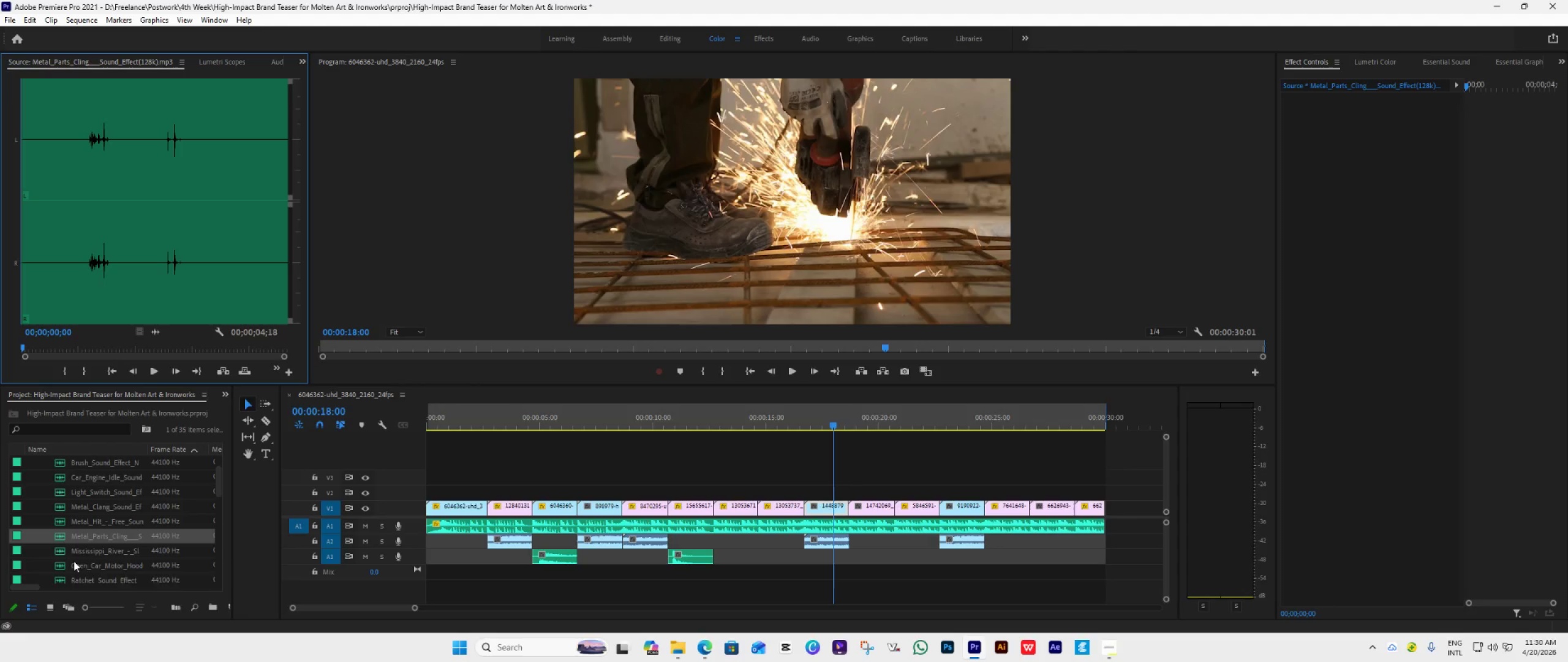 
left_click_drag(start_coordinate=[97, 538], to_coordinate=[759, 561])
 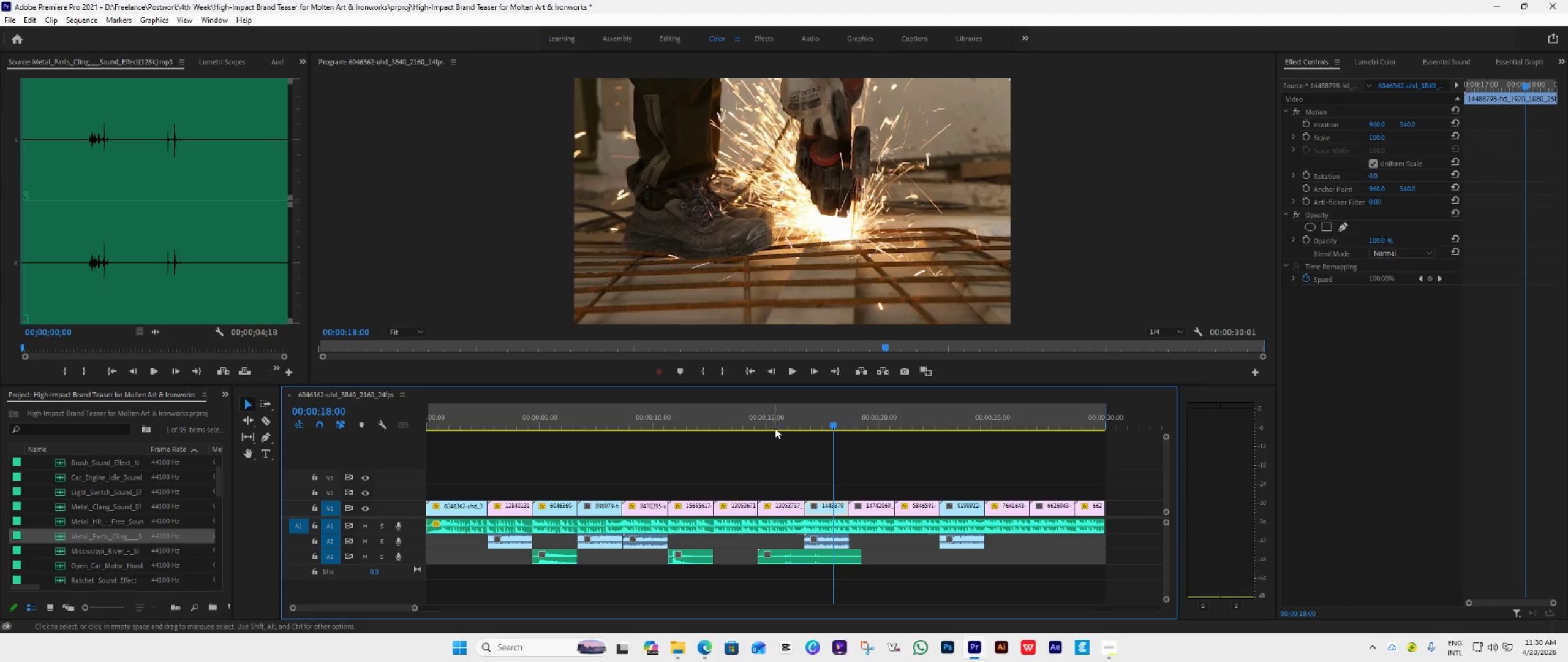 
left_click([775, 427])
 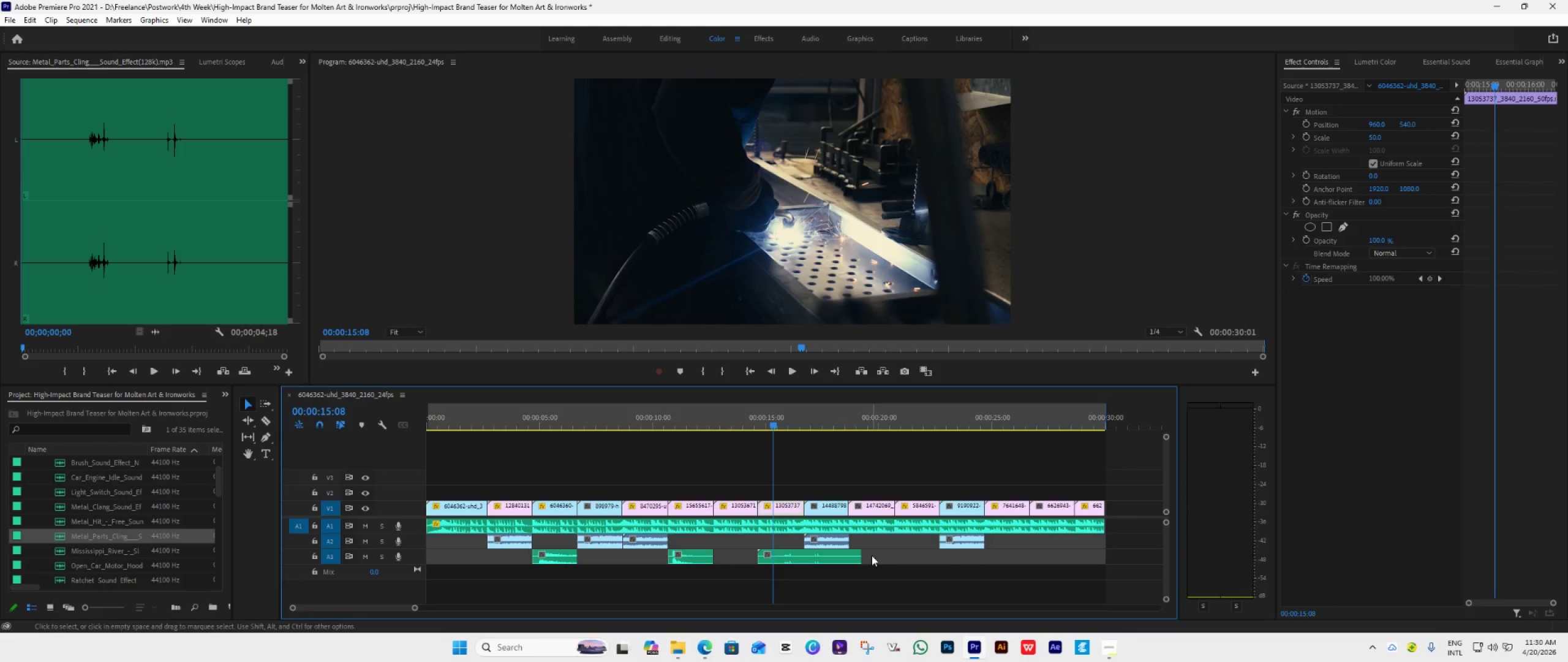 
key(Space)
 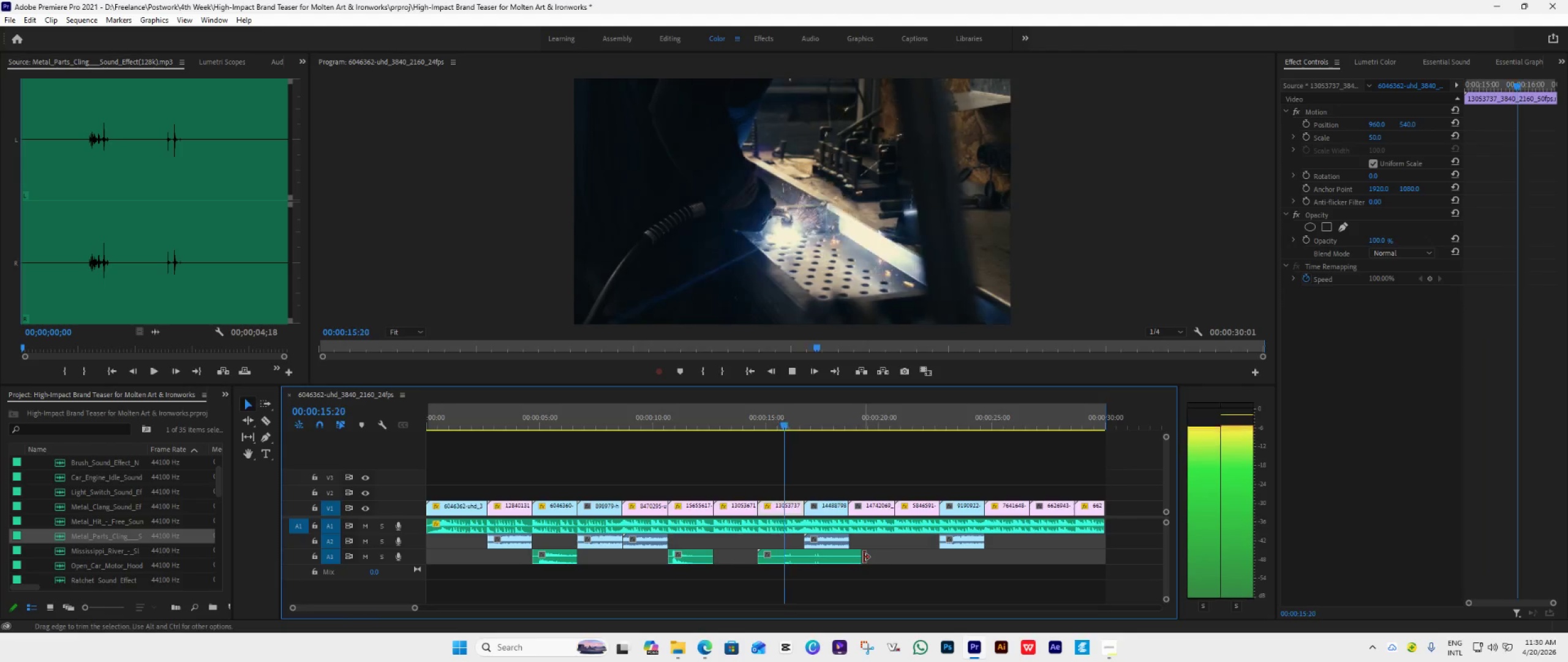 
left_click_drag(start_coordinate=[864, 557], to_coordinate=[848, 568])
 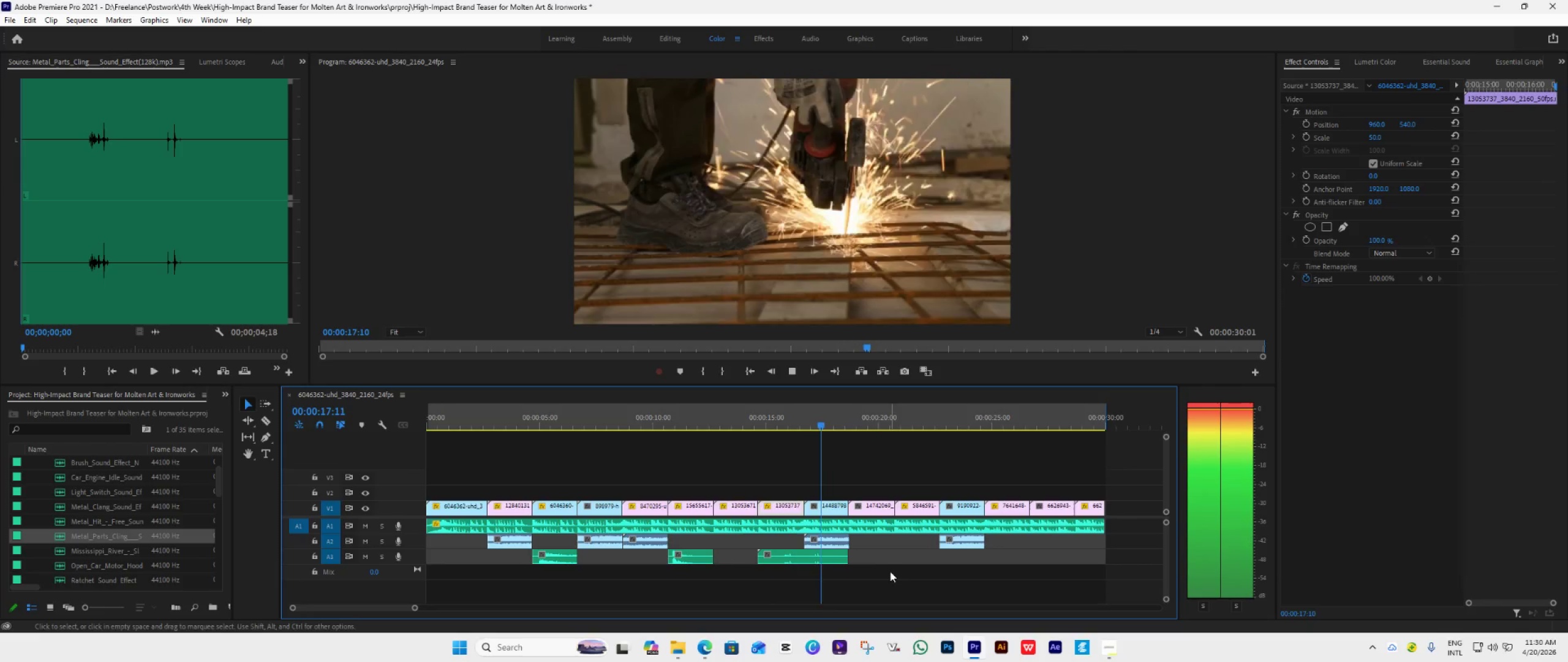 
key(Space)
 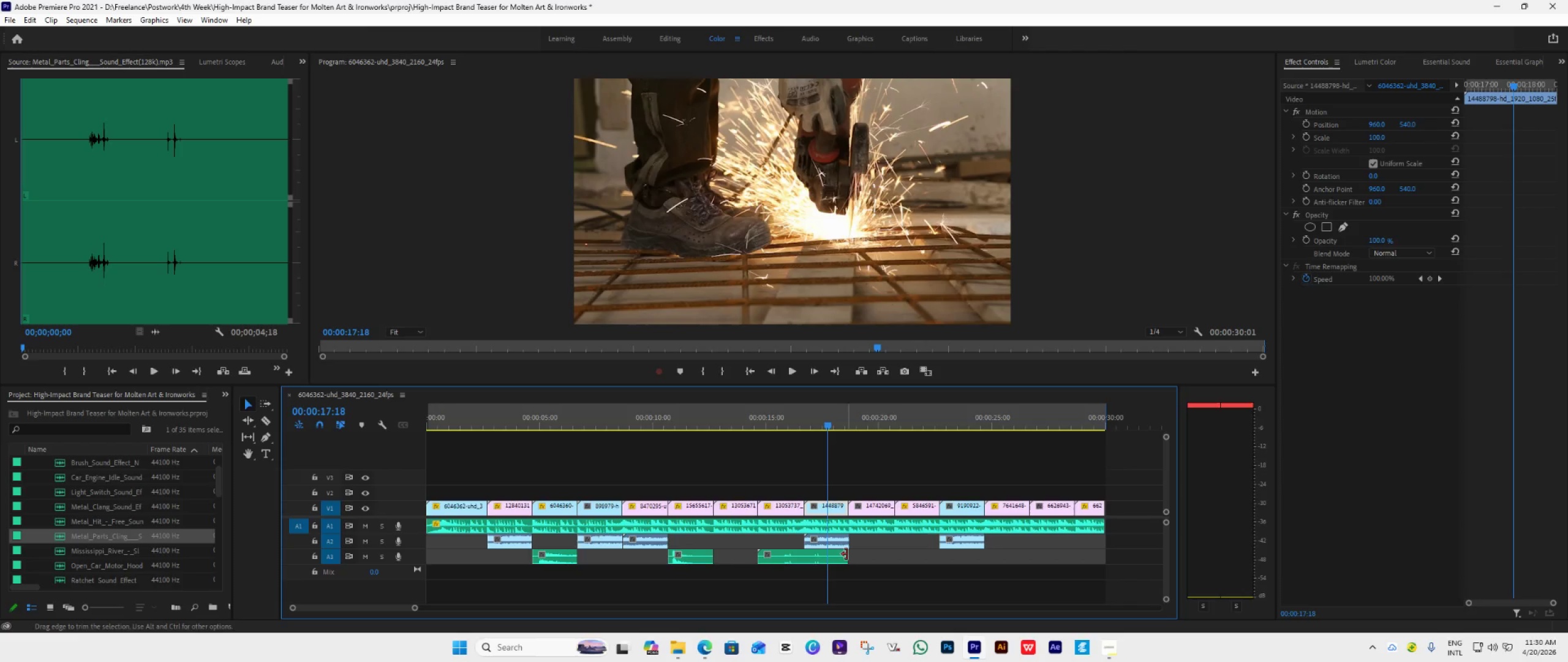 
left_click_drag(start_coordinate=[846, 554], to_coordinate=[852, 558])
 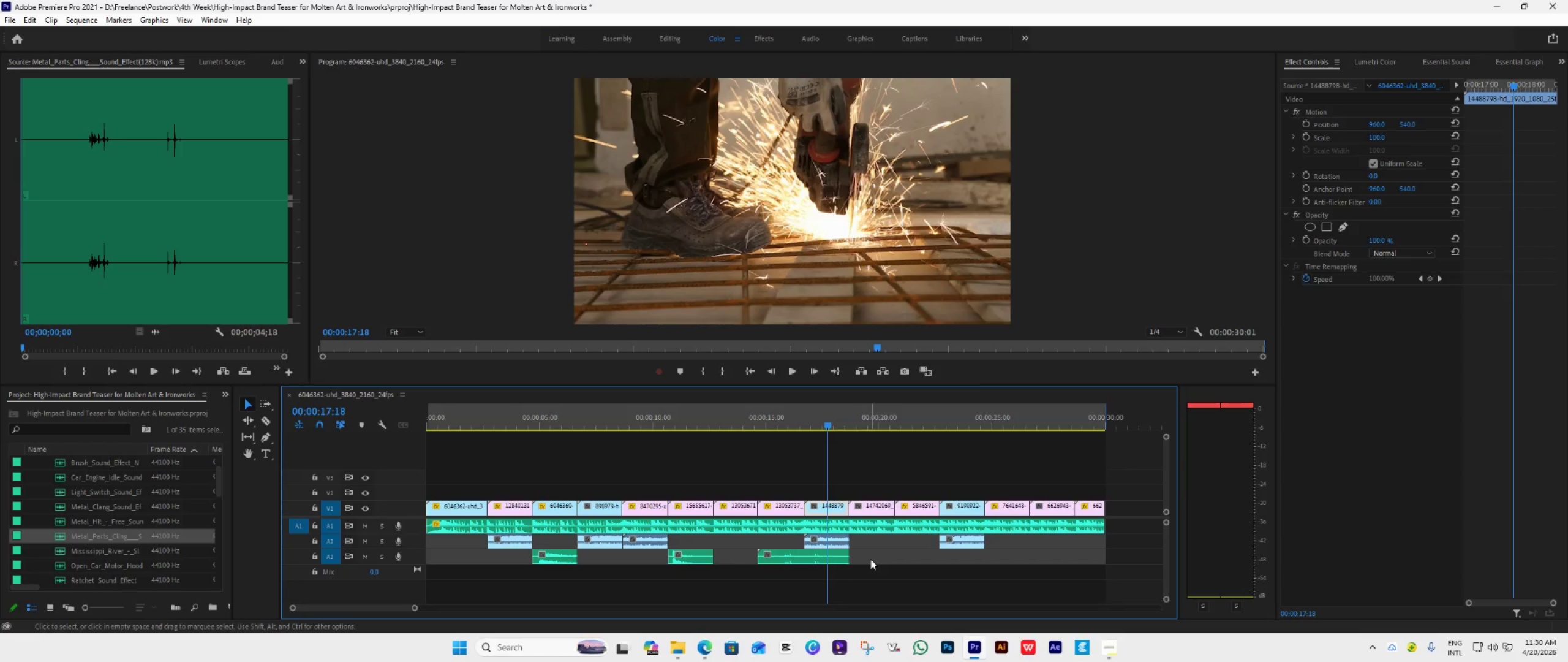 
key(Space)
 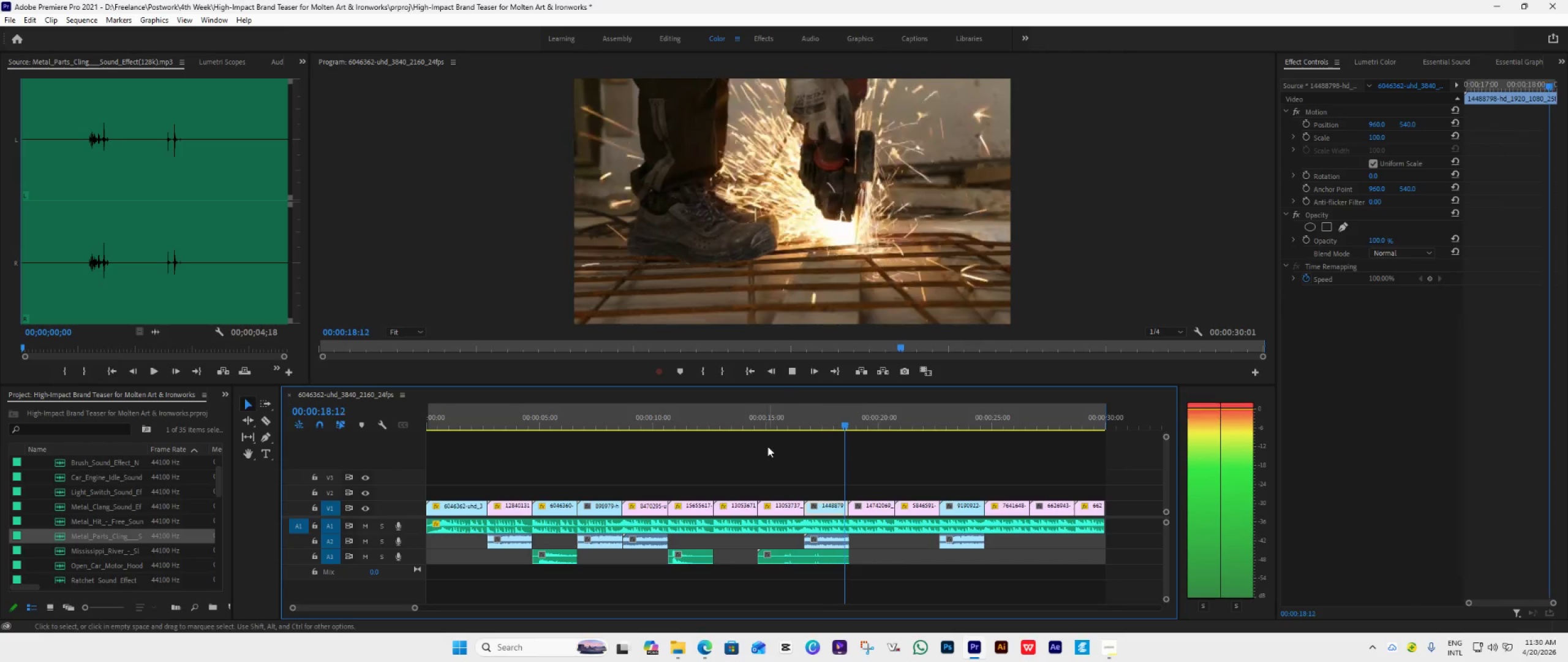 
left_click([758, 416])
 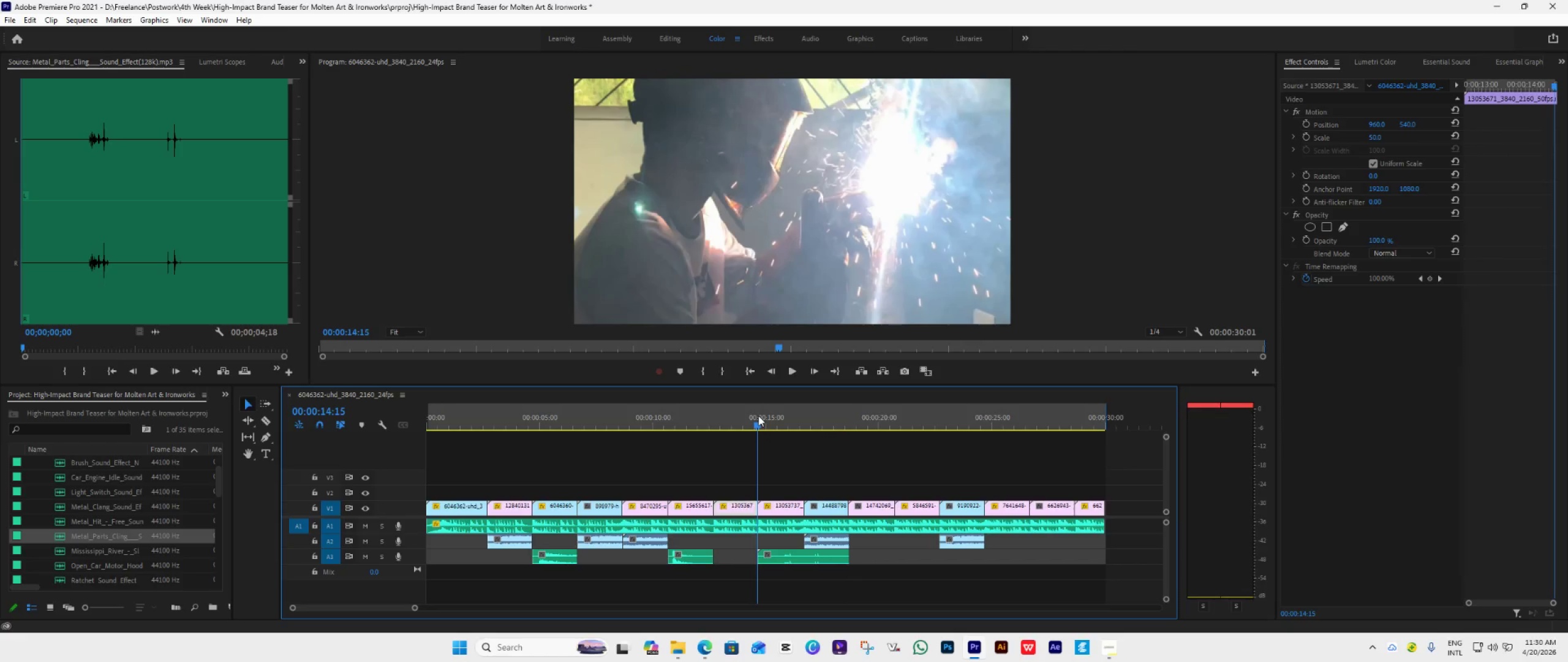 
key(Space)
 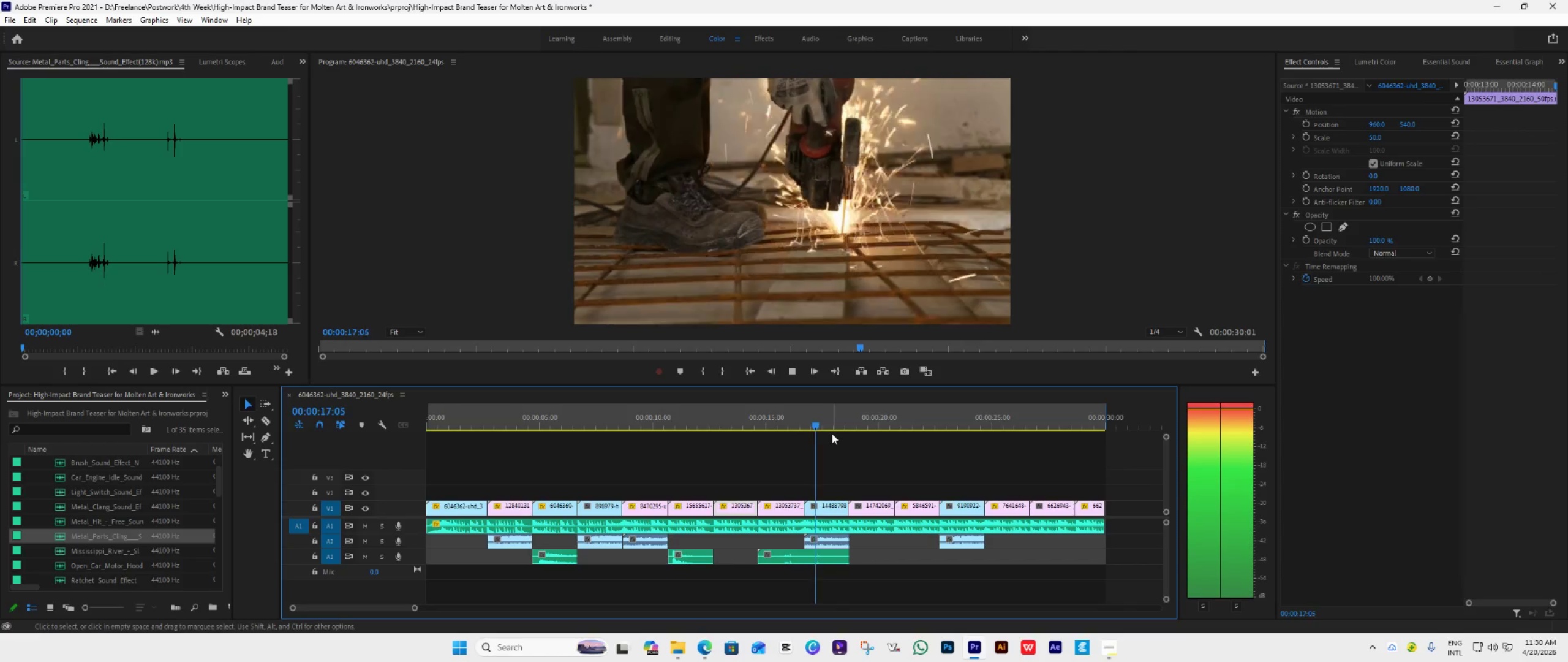 
key(Space)
 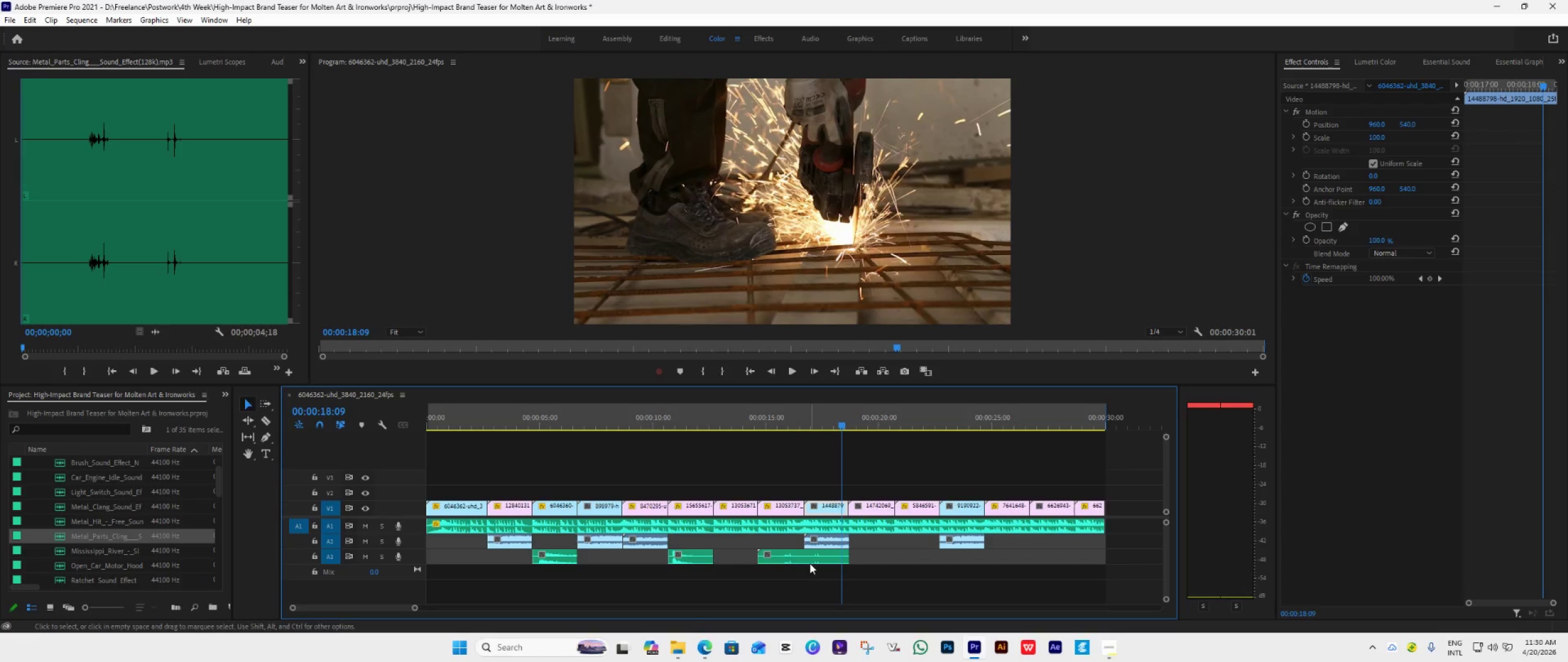 
left_click_drag(start_coordinate=[810, 563], to_coordinate=[904, 554])
 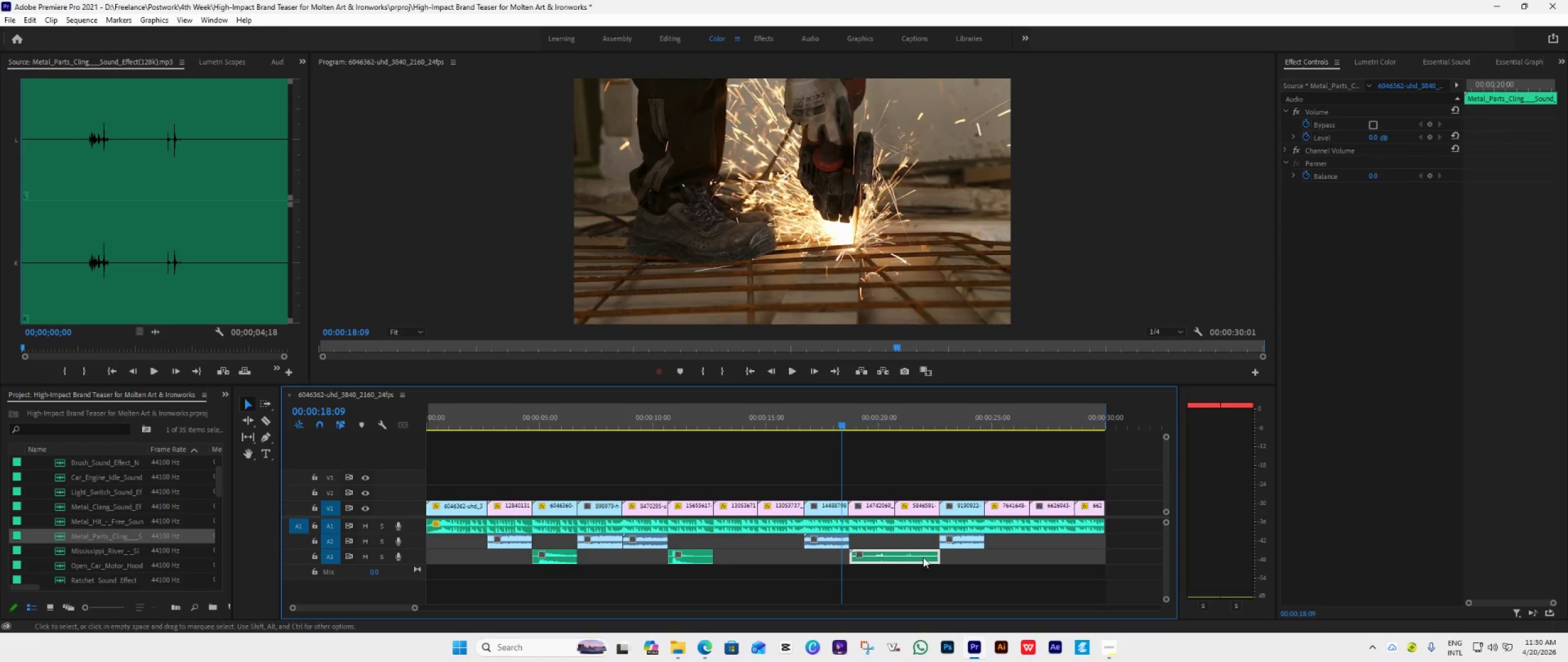 
key(Space)
 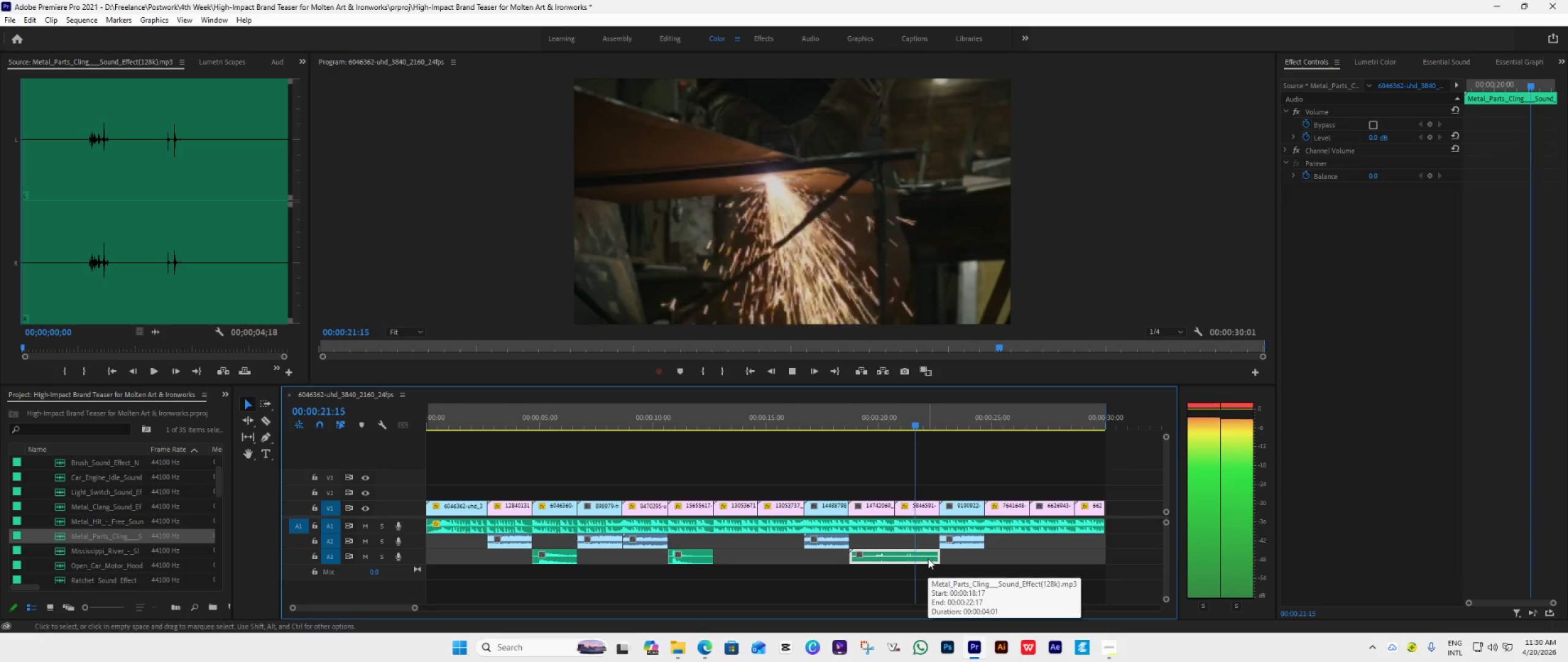 
key(Space)
 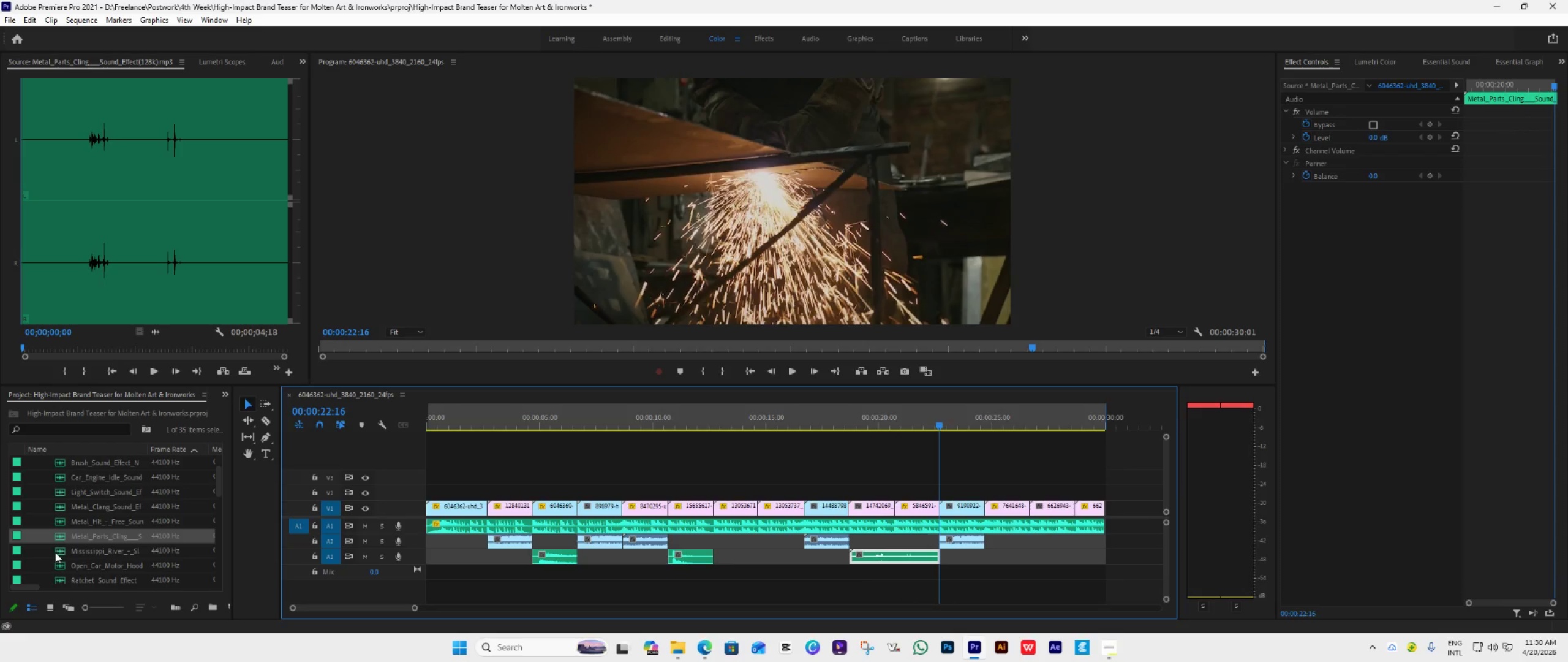 
double_click([61, 553])
 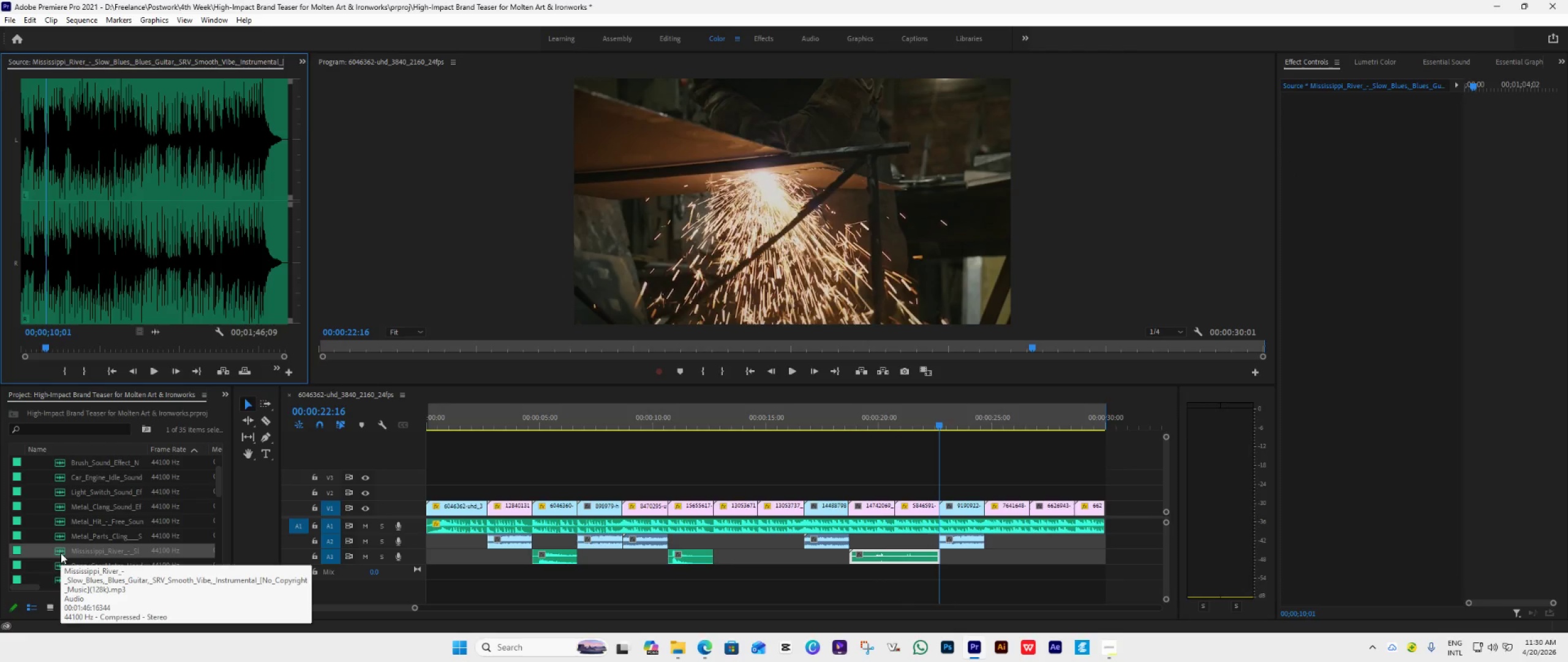 
scroll: coordinate [61, 553], scroll_direction: down, amount: 2.0
 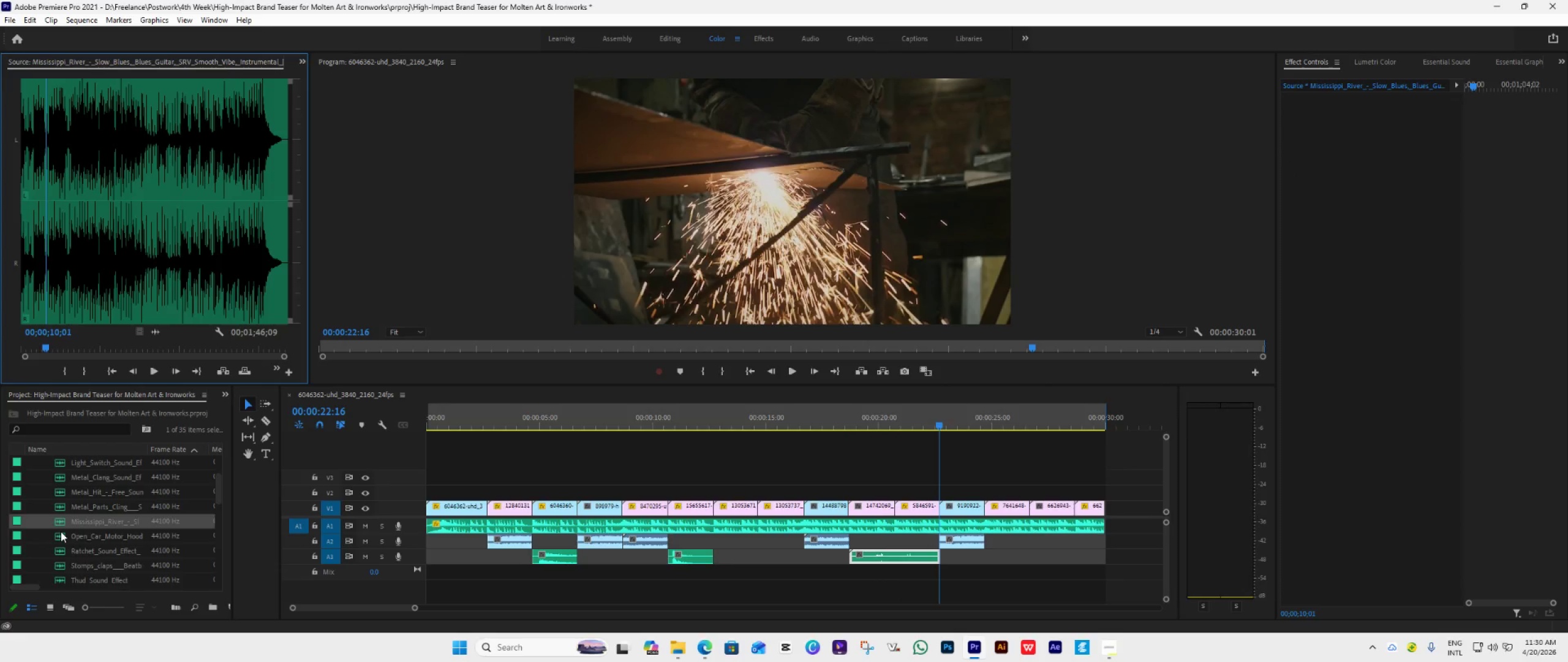 
double_click([61, 531])
 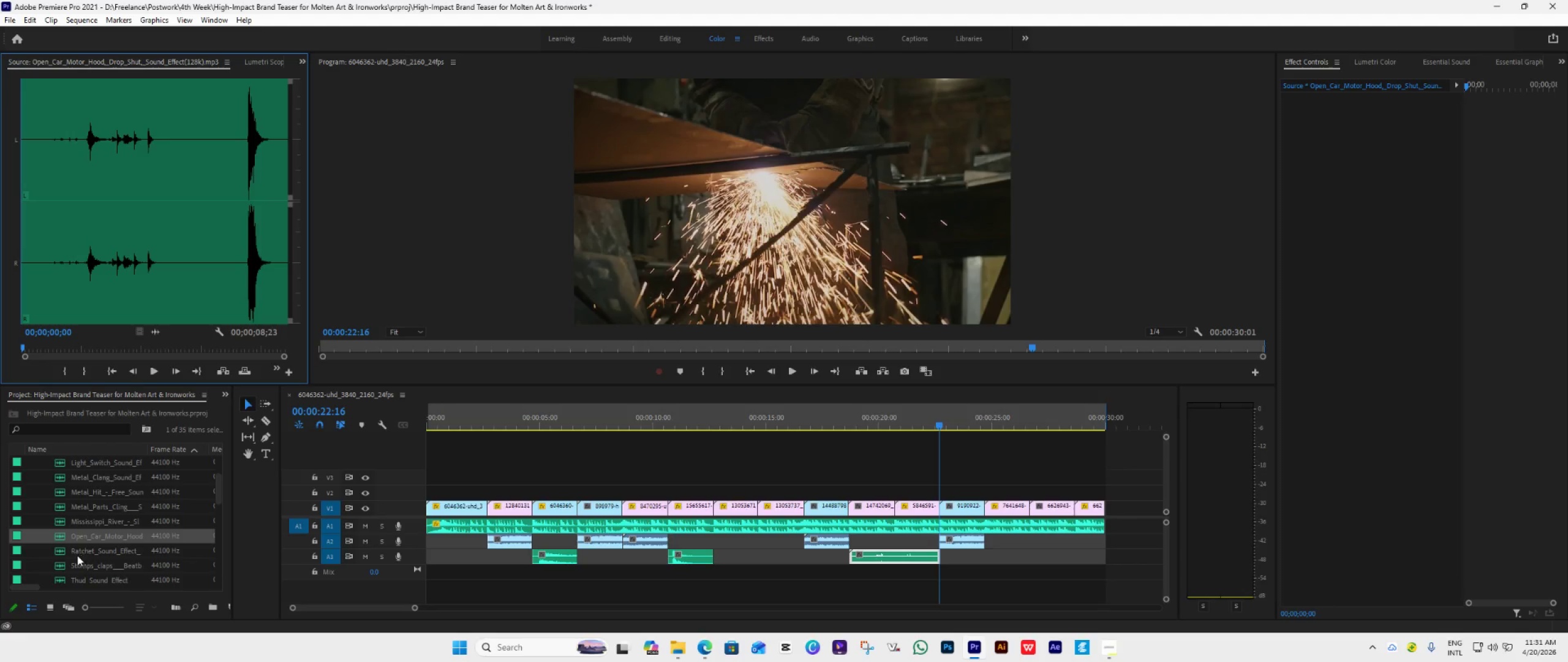 
double_click([61, 553])
 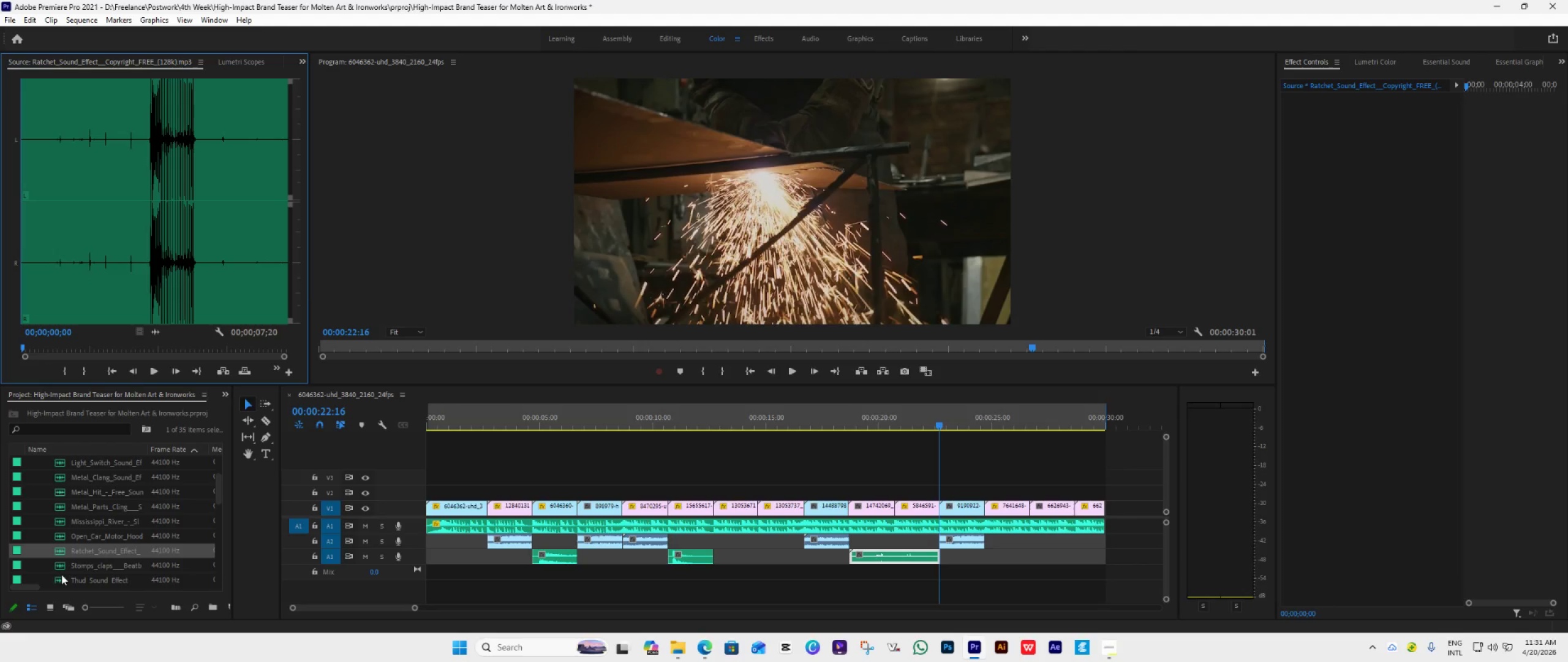 
double_click([63, 563])
 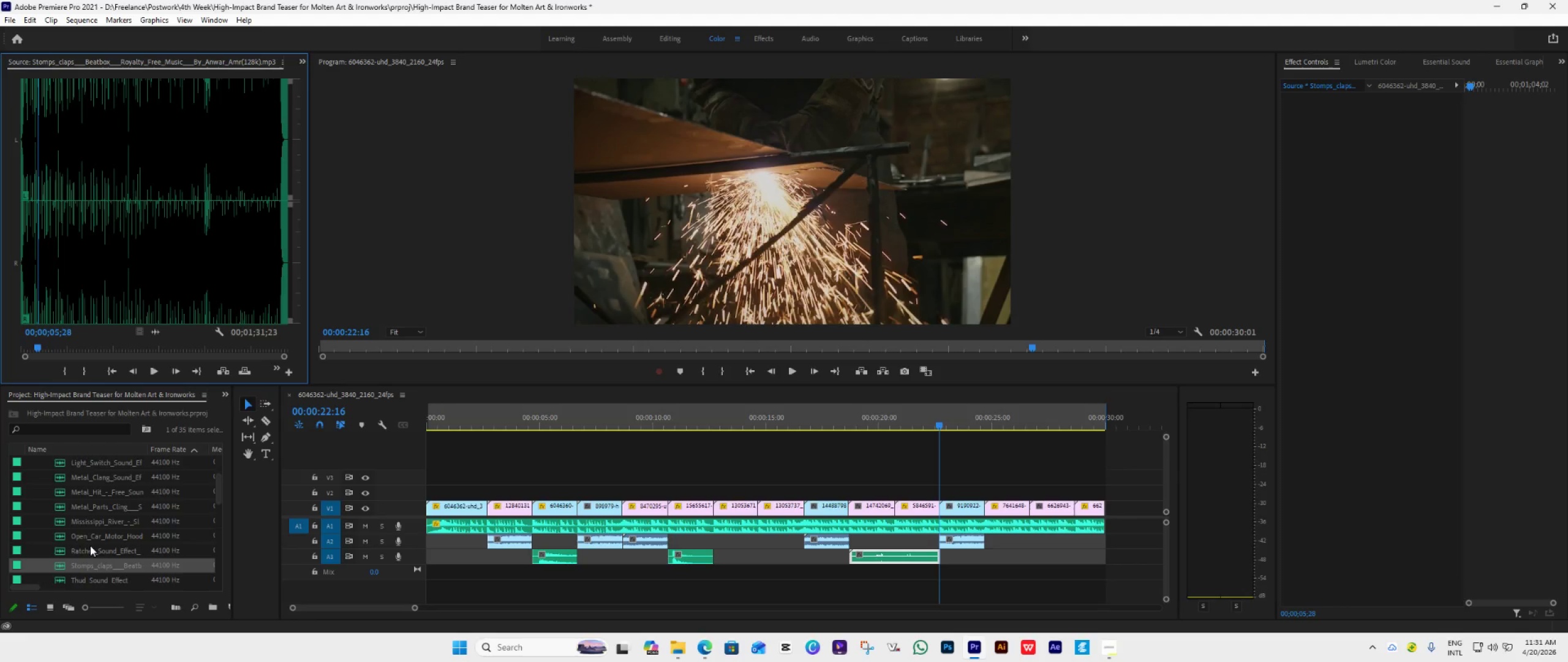 
scroll: coordinate [90, 546], scroll_direction: down, amount: 2.0
 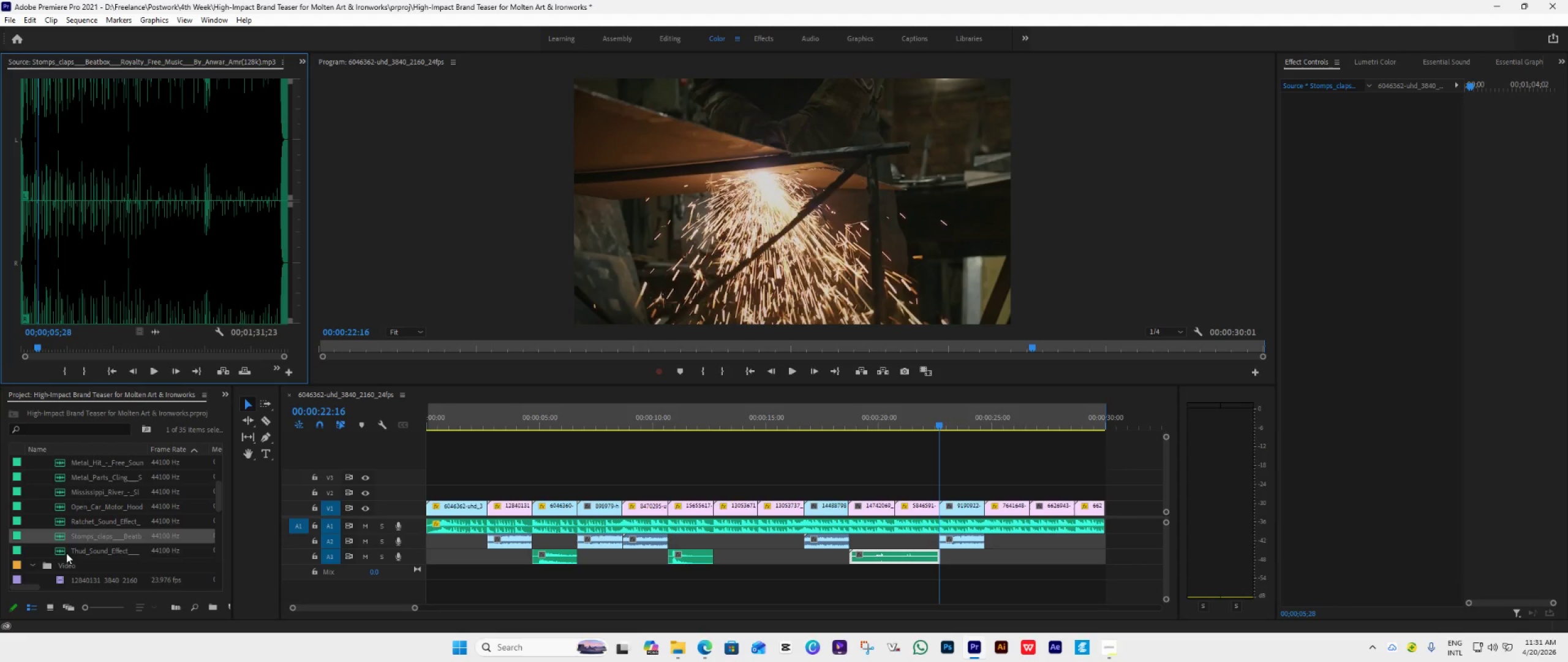 
double_click([66, 553])
 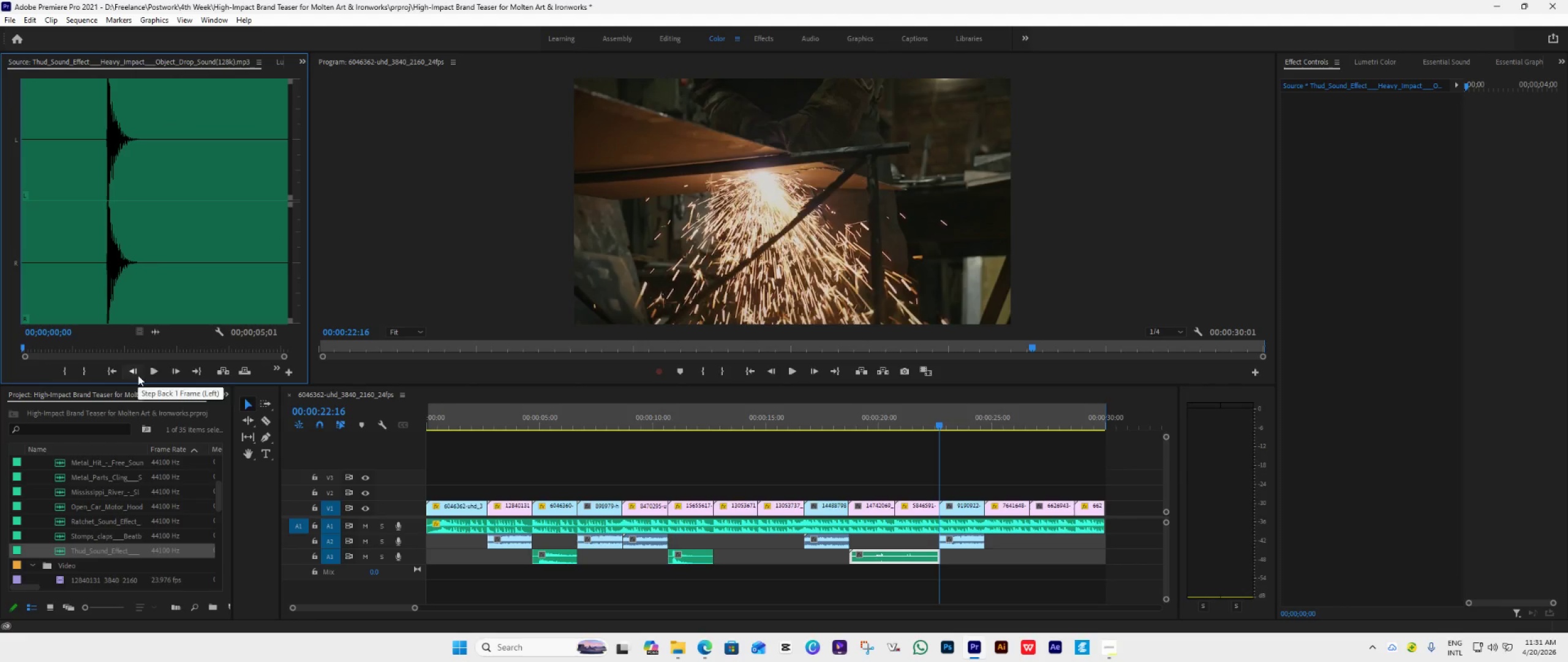 
left_click([155, 371])
 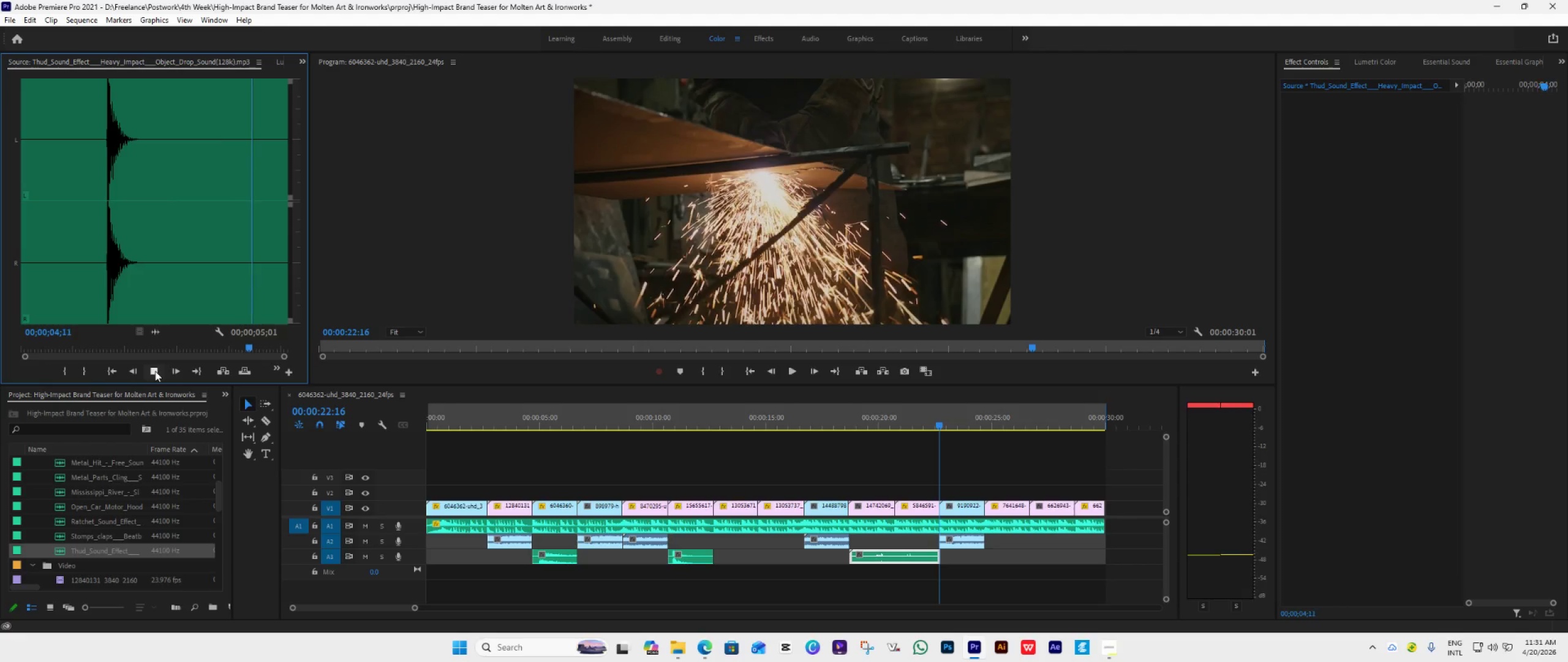 
wait(9.39)
 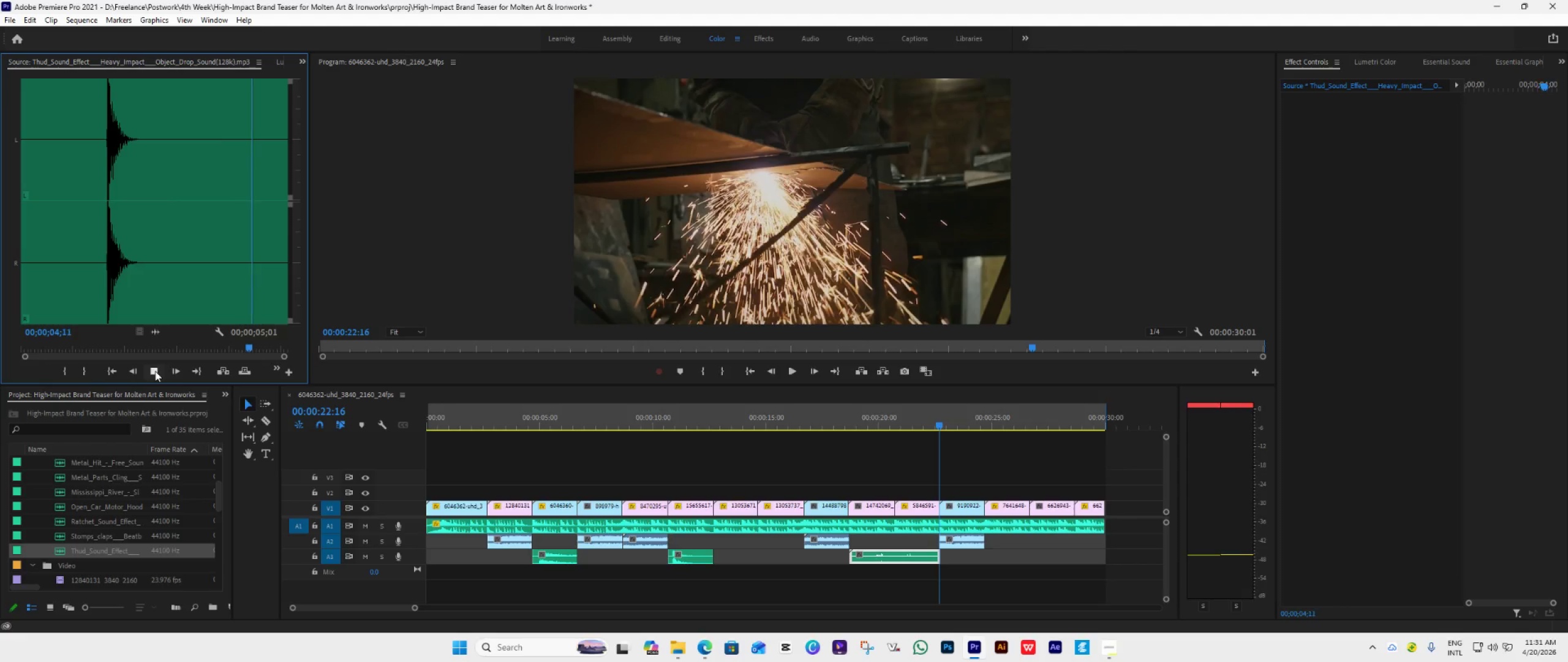 
left_click_drag(start_coordinate=[81, 554], to_coordinate=[718, 558])
 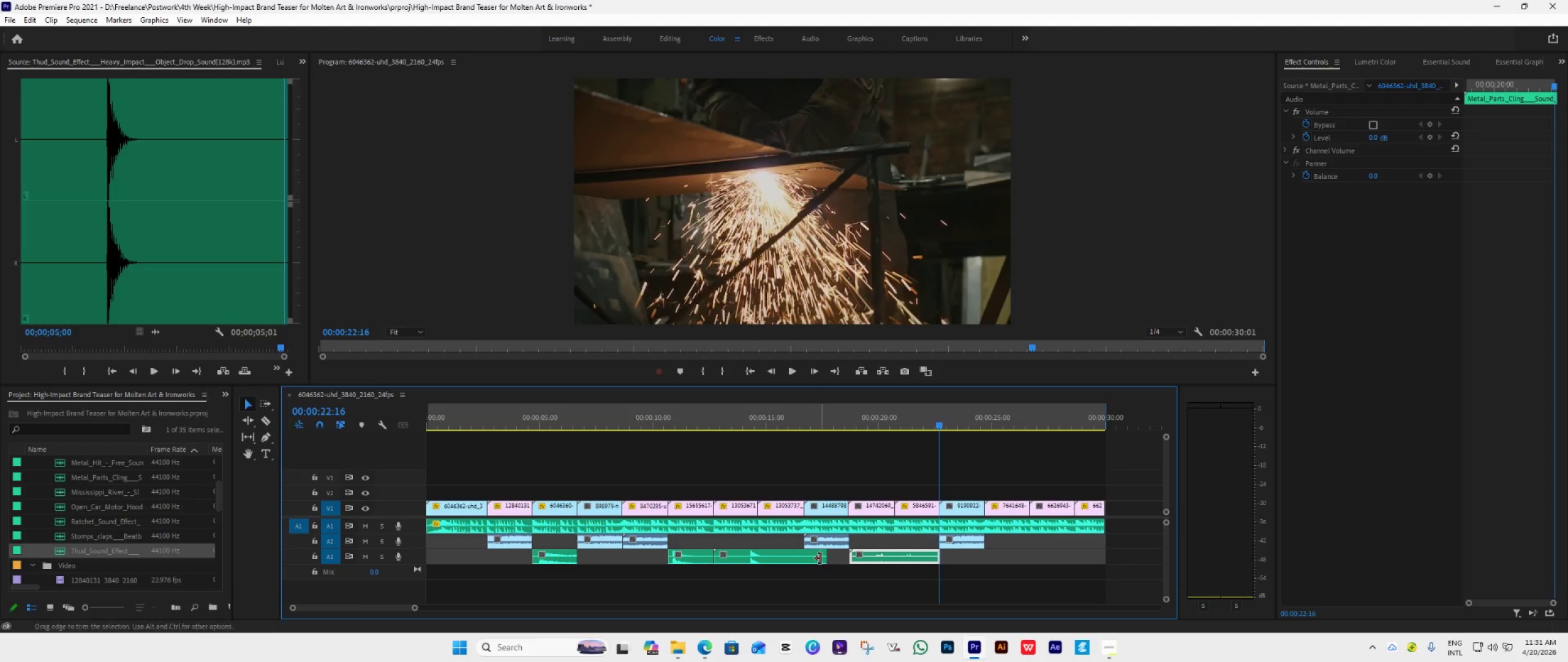 
left_click_drag(start_coordinate=[823, 557], to_coordinate=[799, 578])
 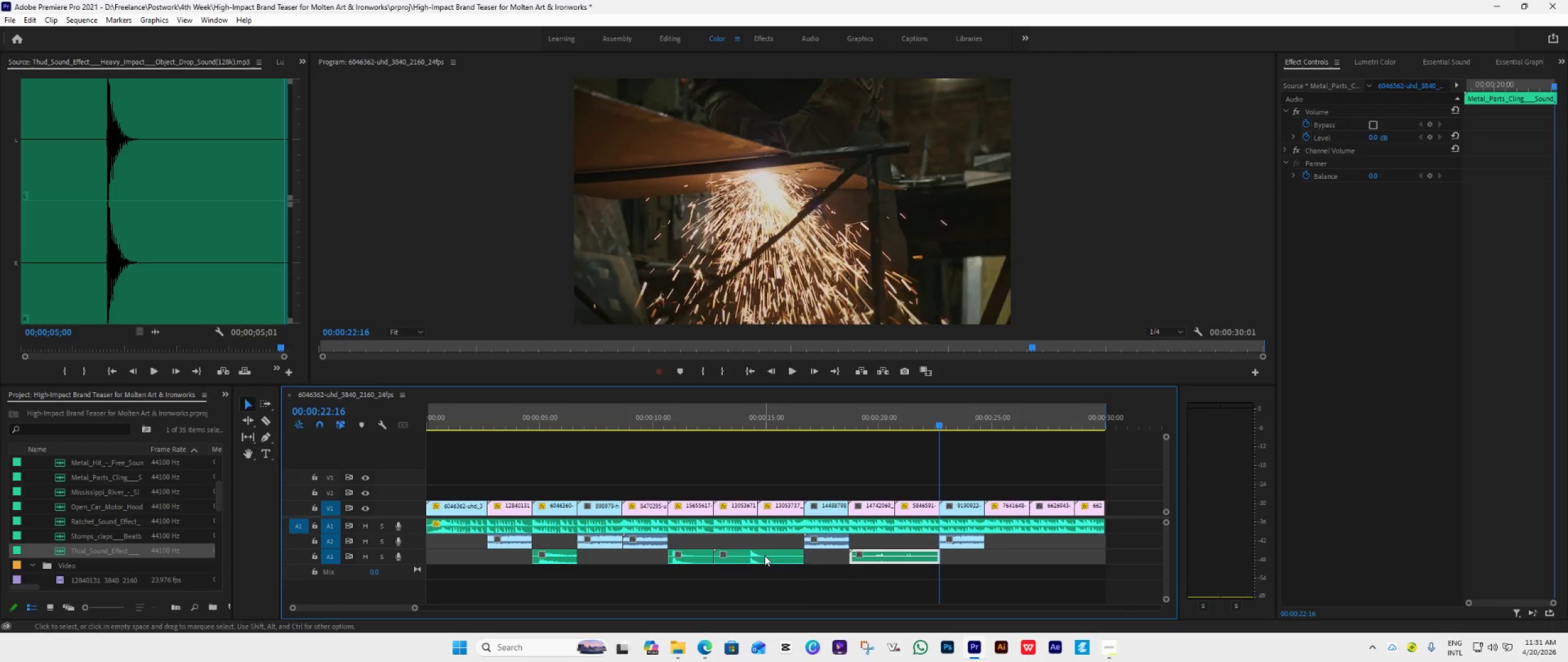 
left_click_drag(start_coordinate=[764, 555], to_coordinate=[762, 574])
 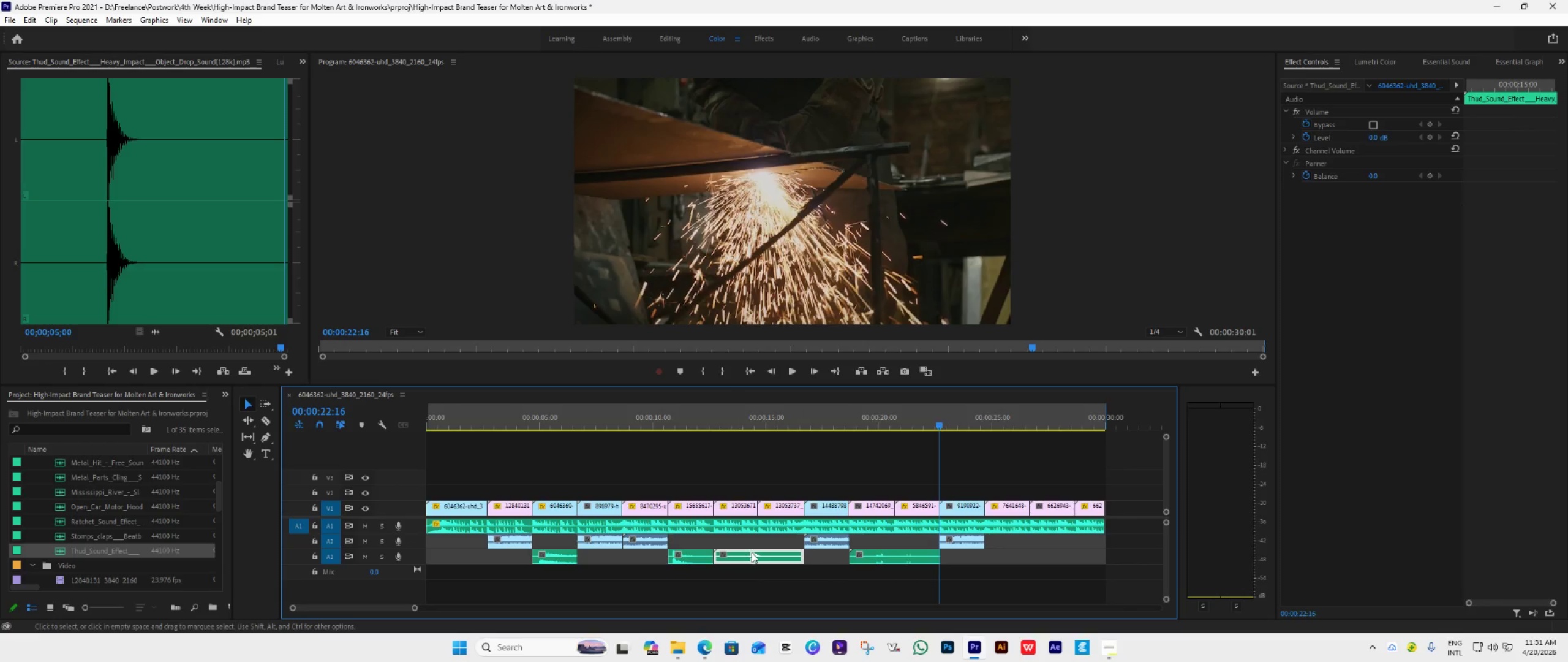 
left_click_drag(start_coordinate=[766, 550], to_coordinate=[766, 588])
 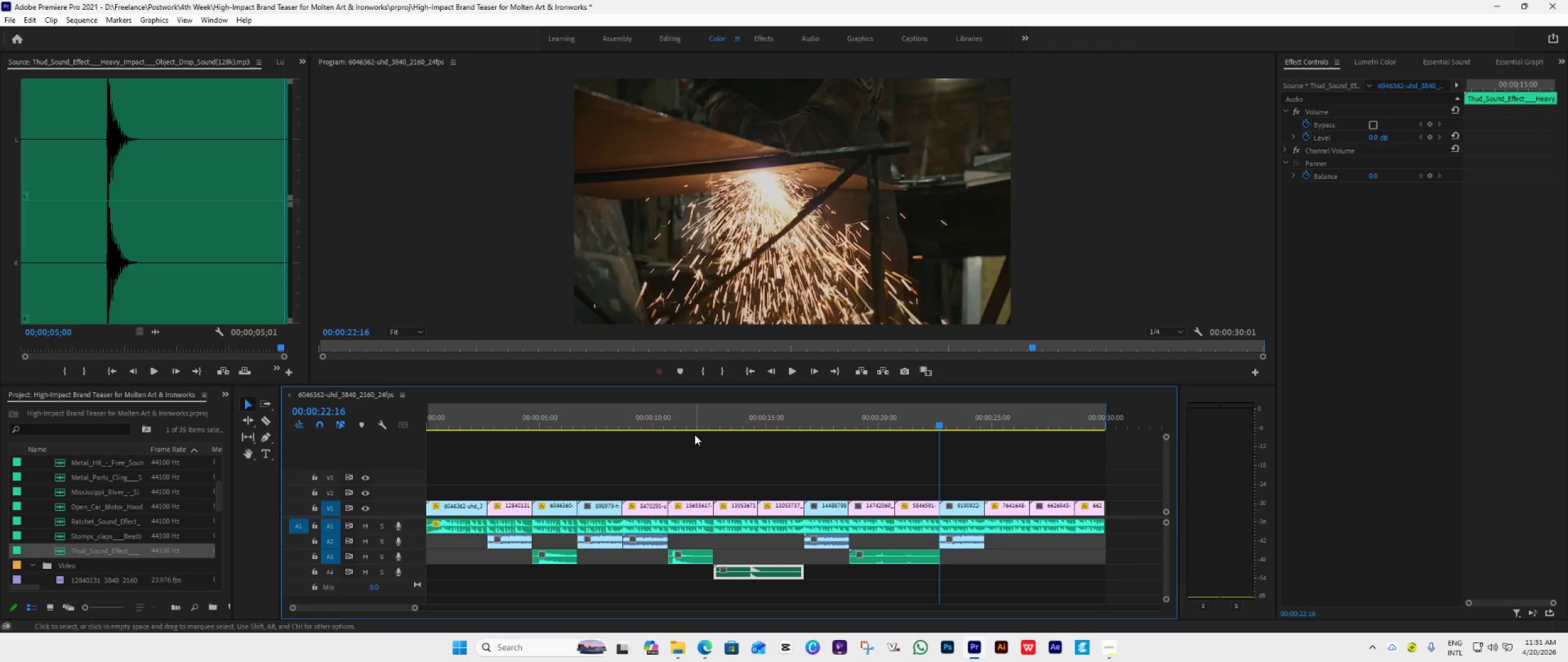 
left_click([690, 430])
 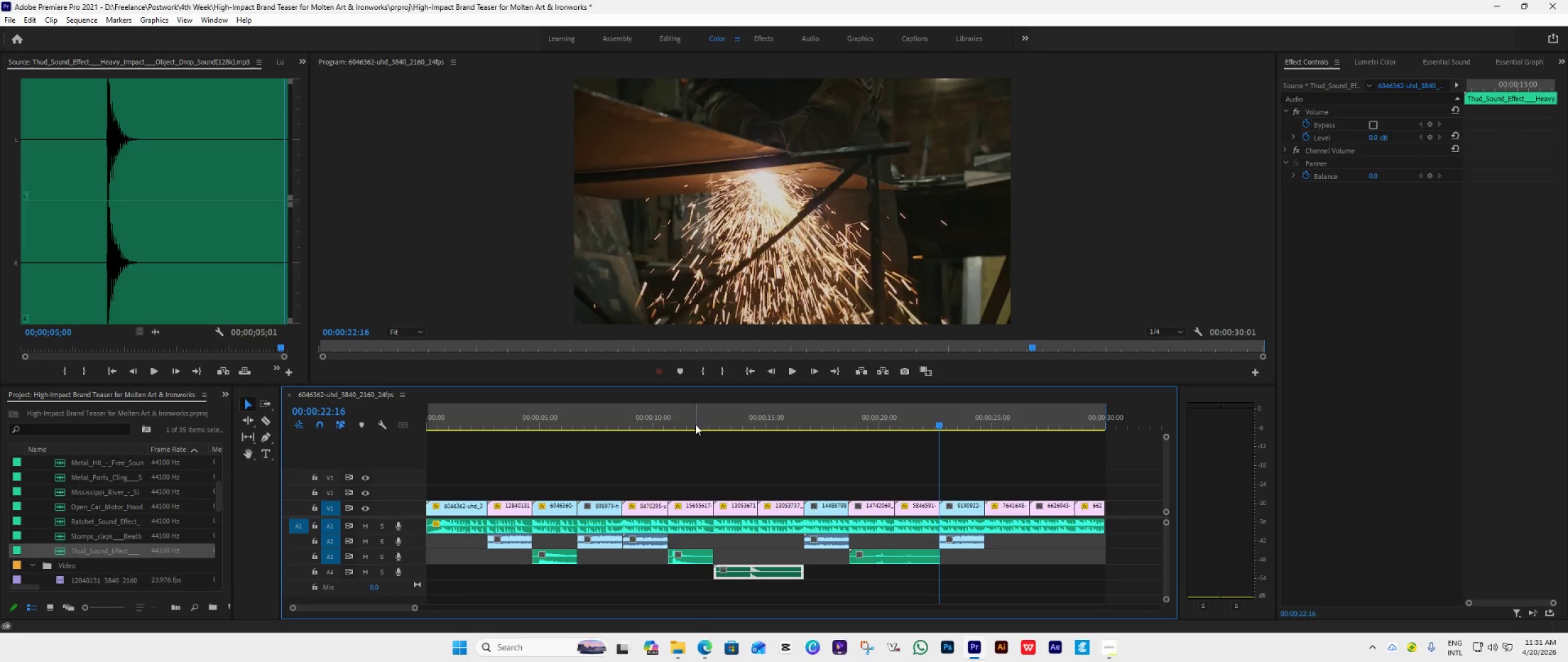 
left_click([695, 423])
 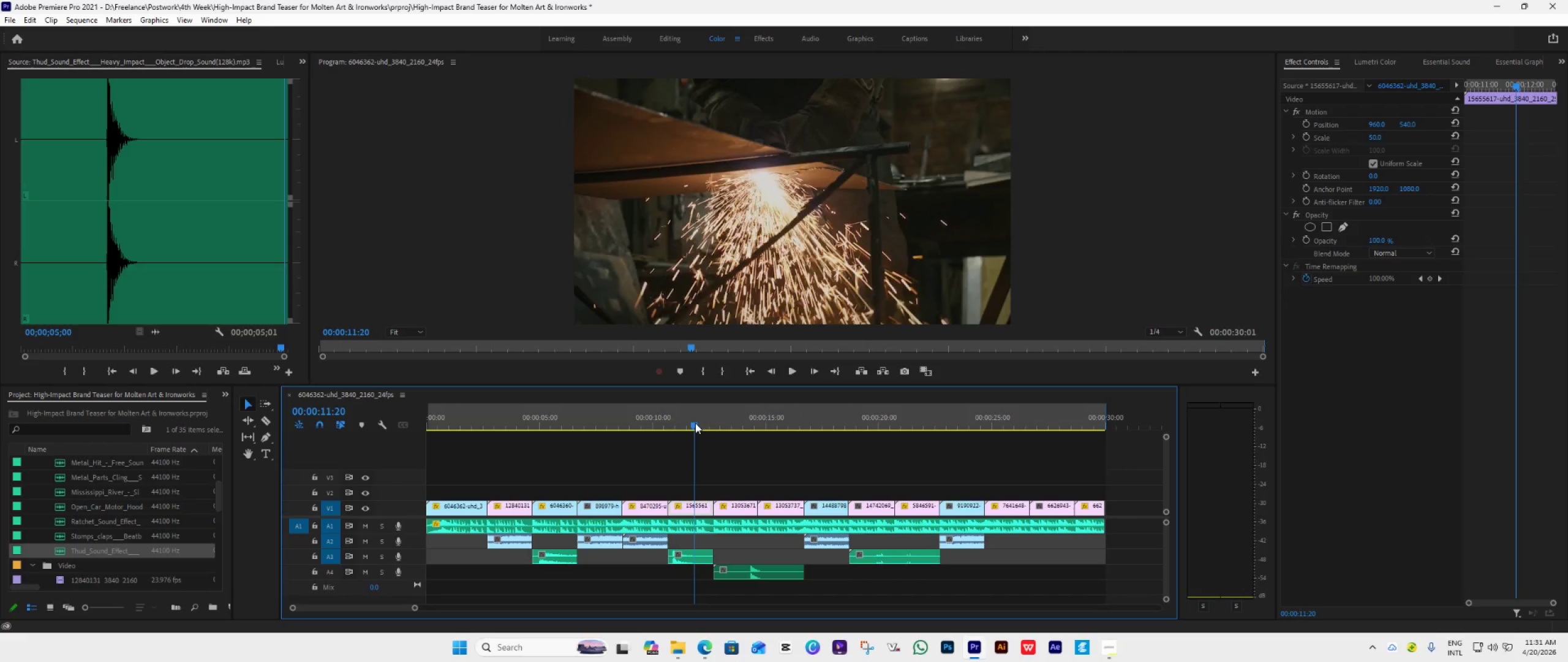 
key(Space)
 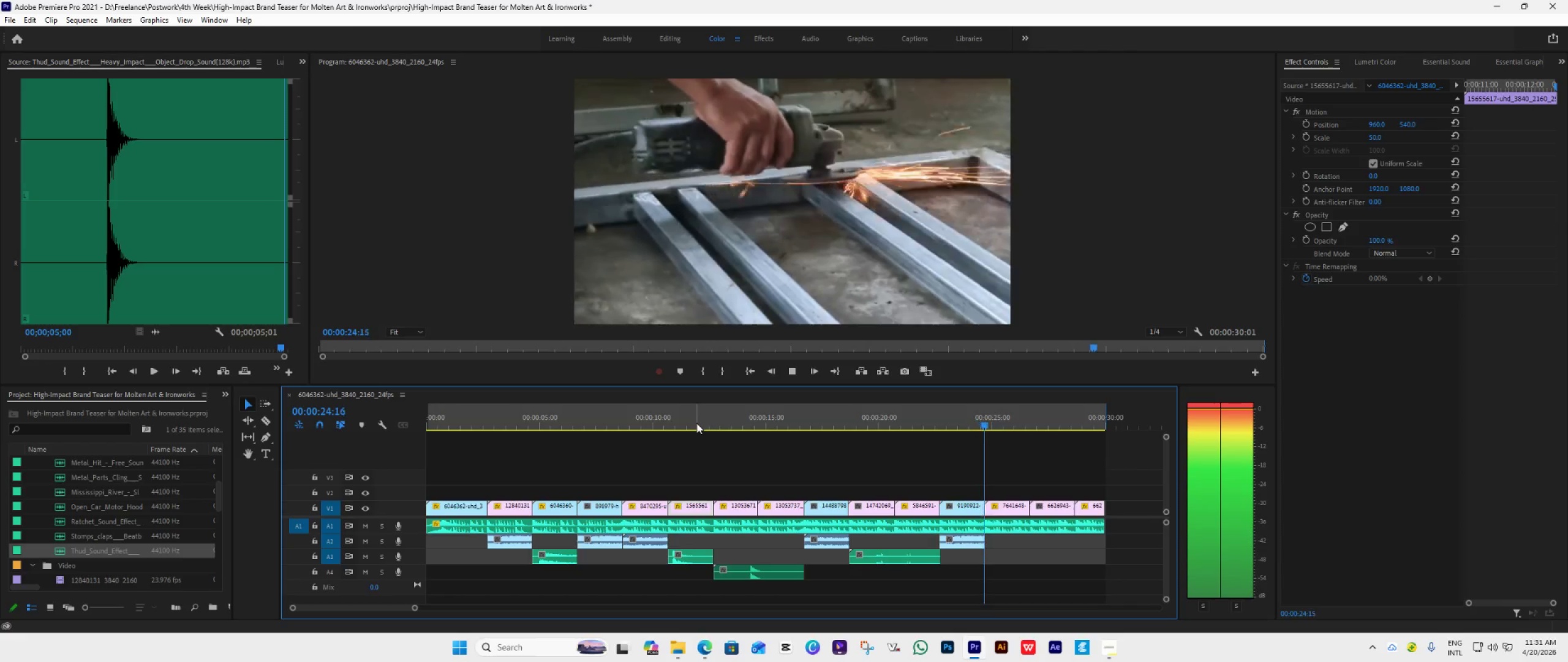 
wait(18.55)
 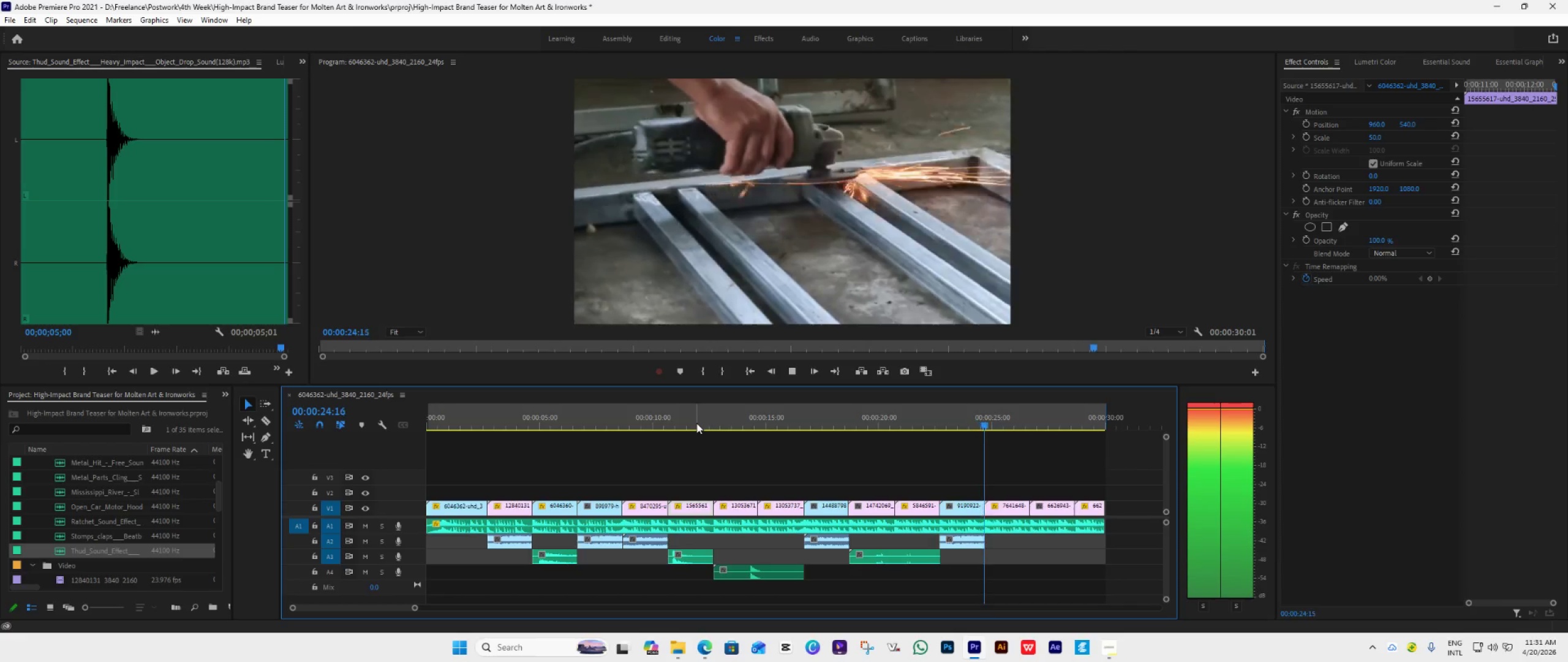 
hold_key(key=AltLeft, duration=0.38)
 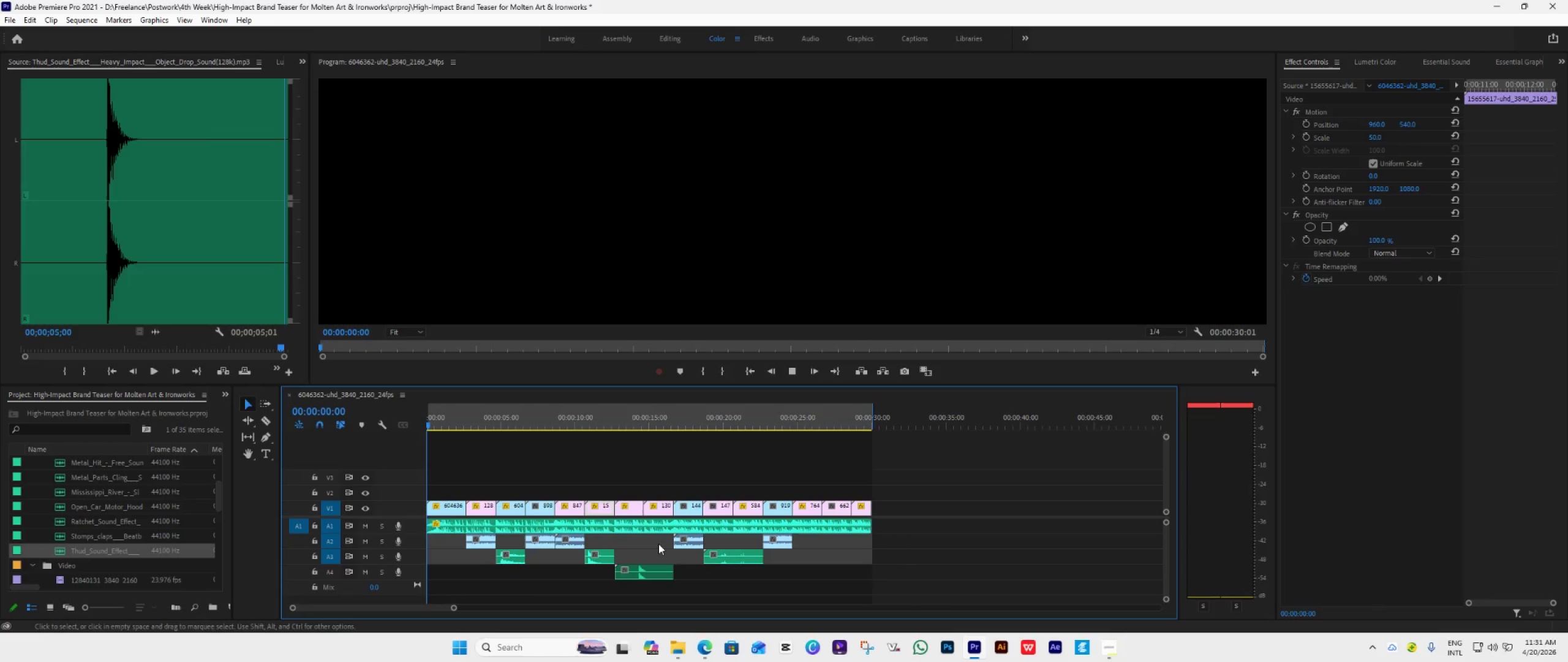 
key(Space)
 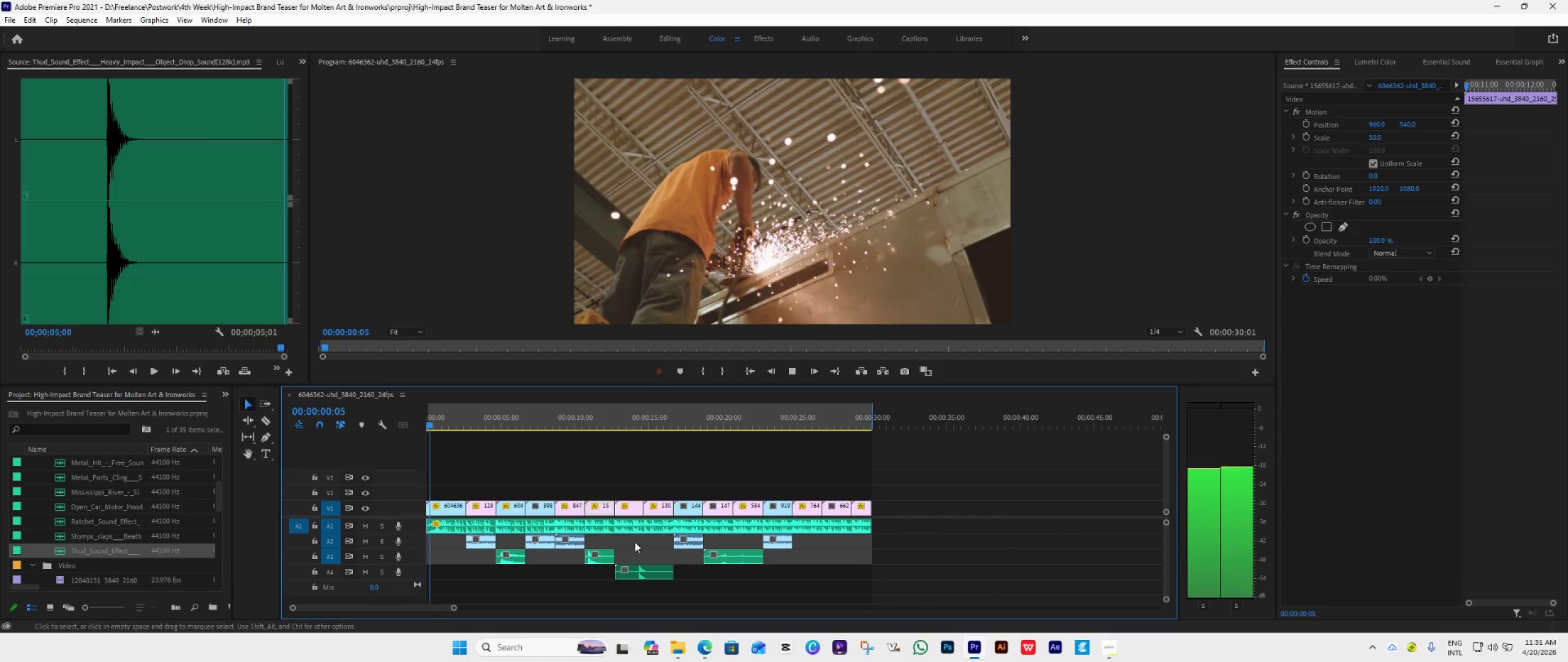 
scroll: coordinate [658, 544], scroll_direction: down, amount: 4.0
 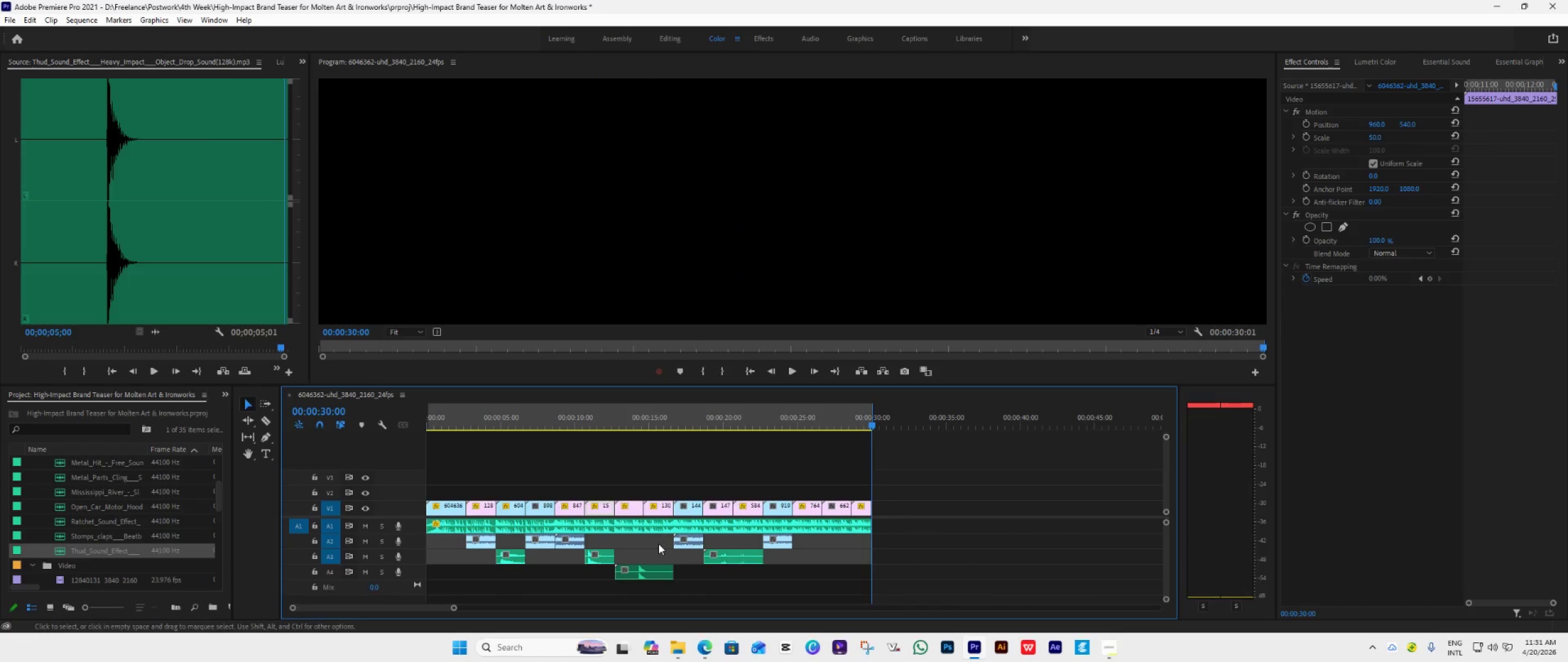 
key(Space)
 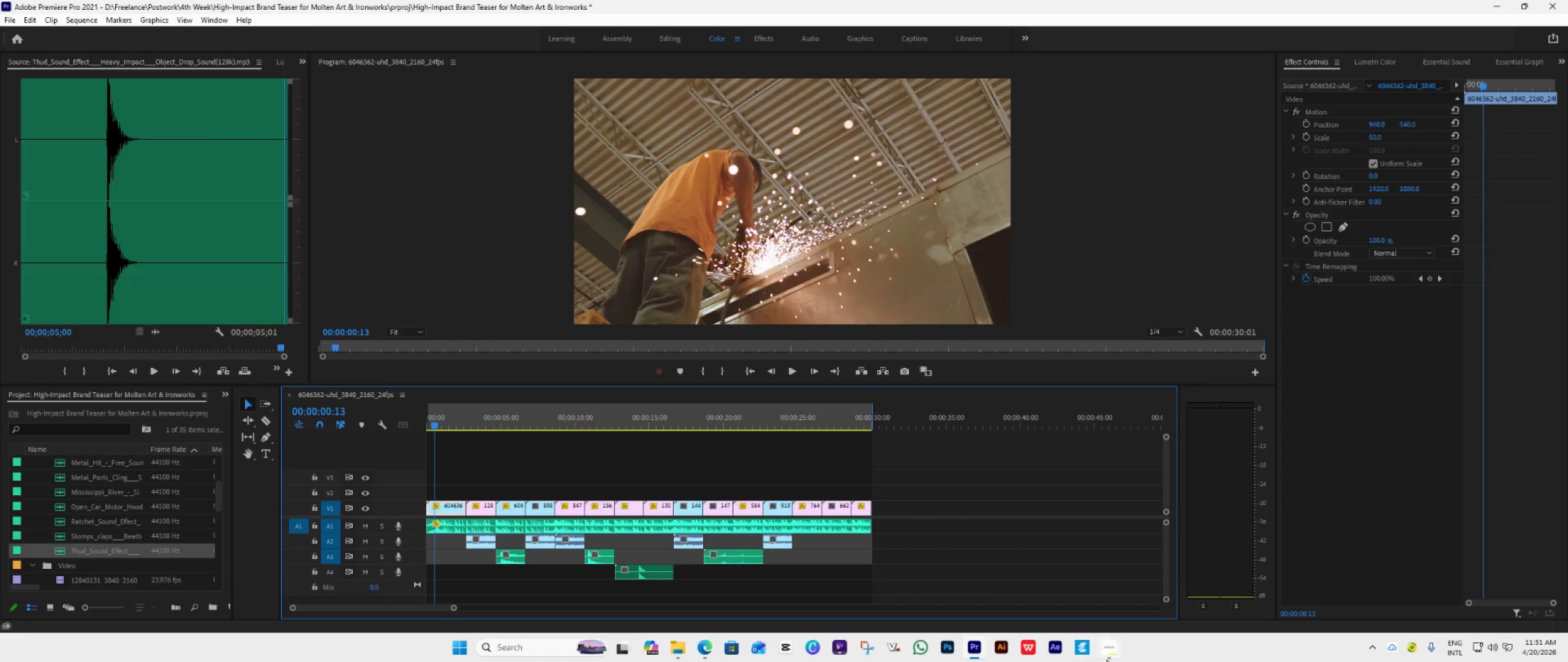 
left_click([1112, 575])